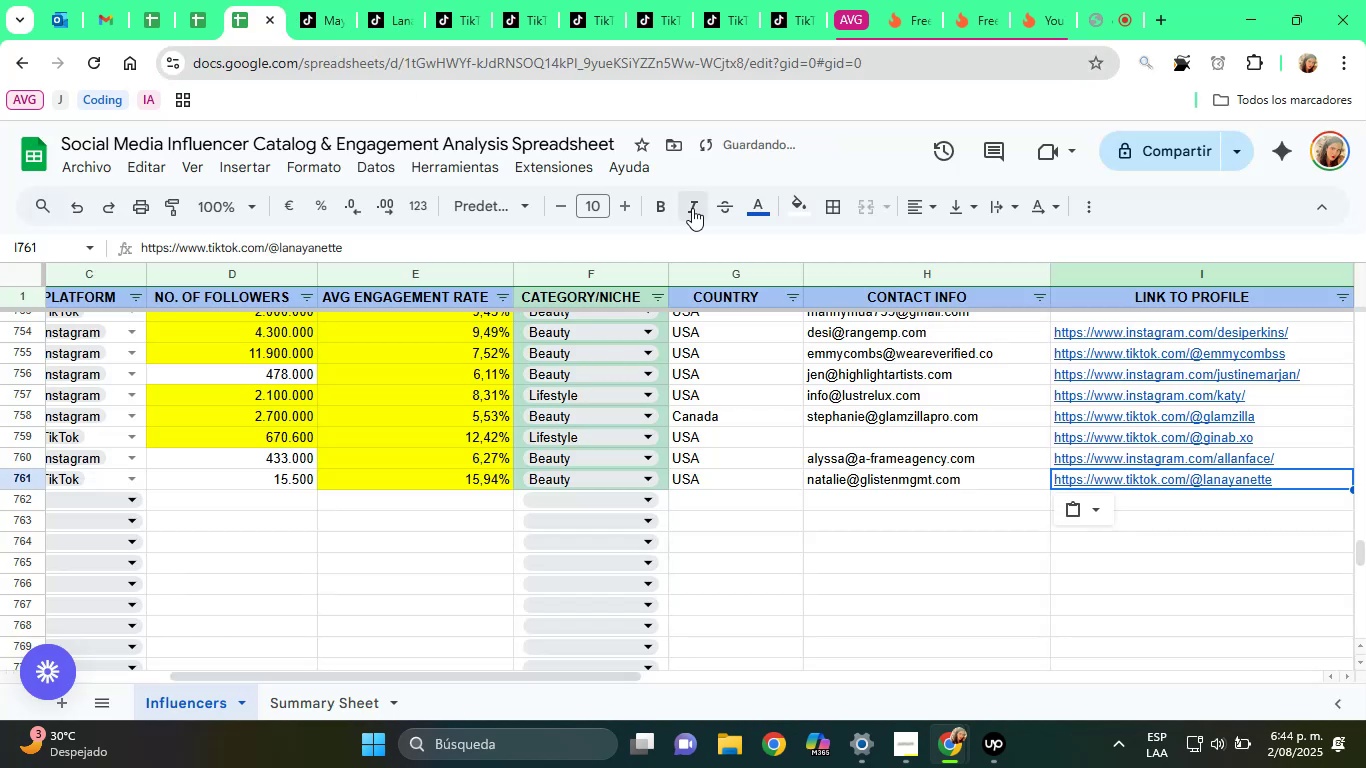 
key(ArrowRight)
 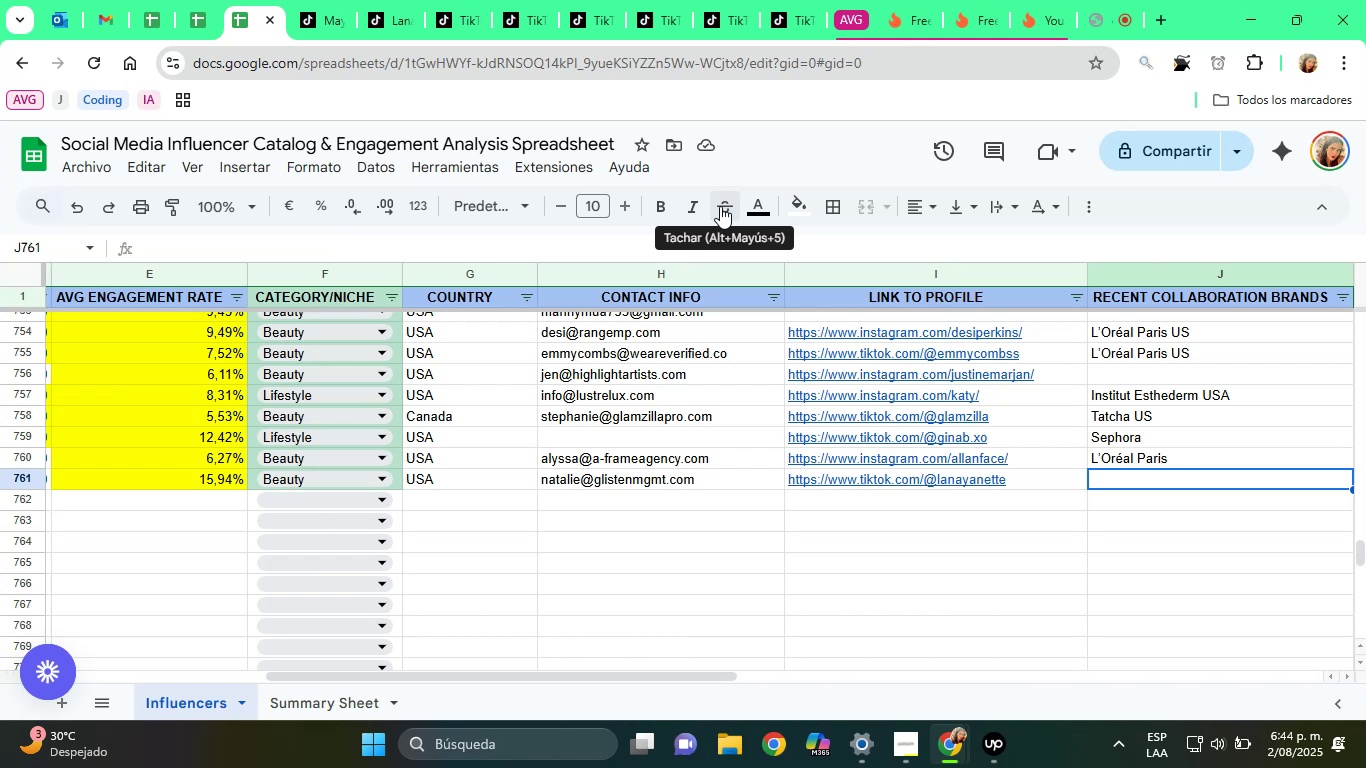 
wait(34.65)
 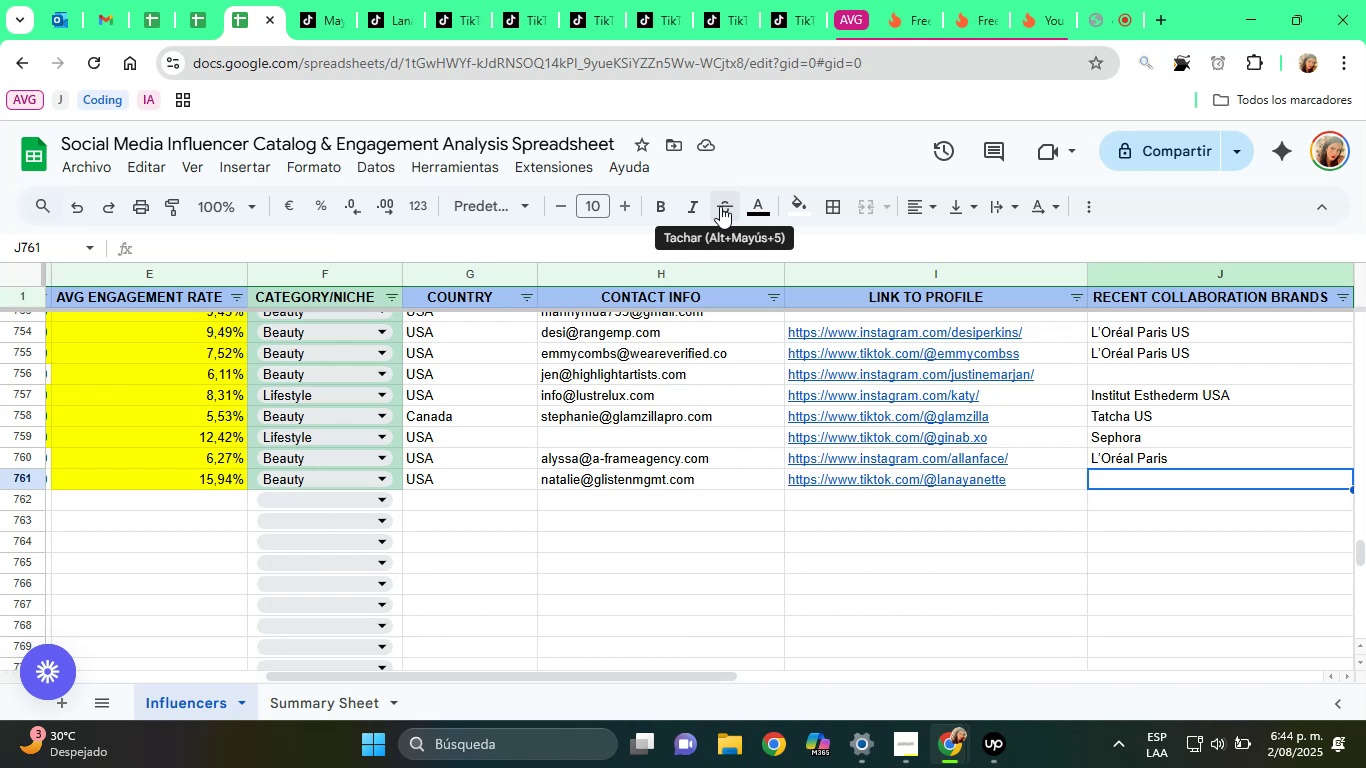 
left_click([388, 0])
 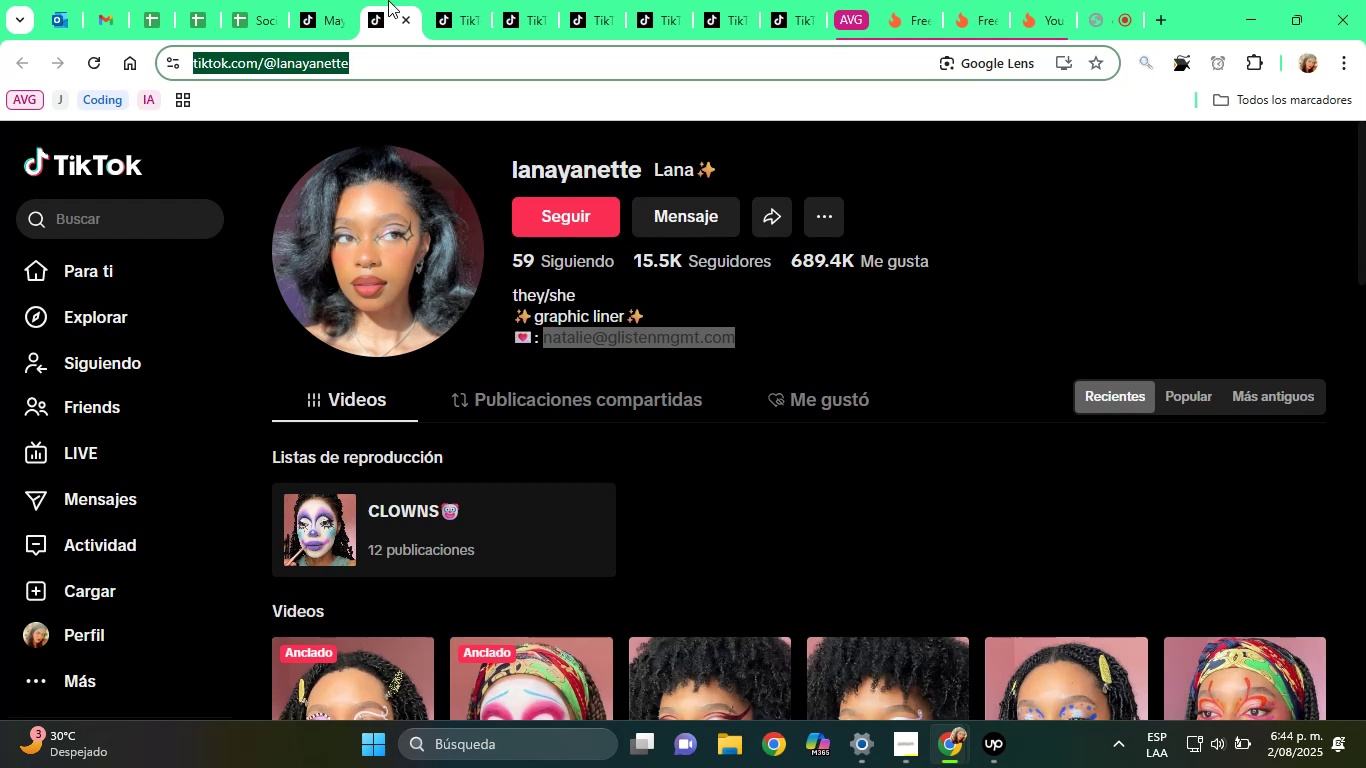 
wait(10.93)
 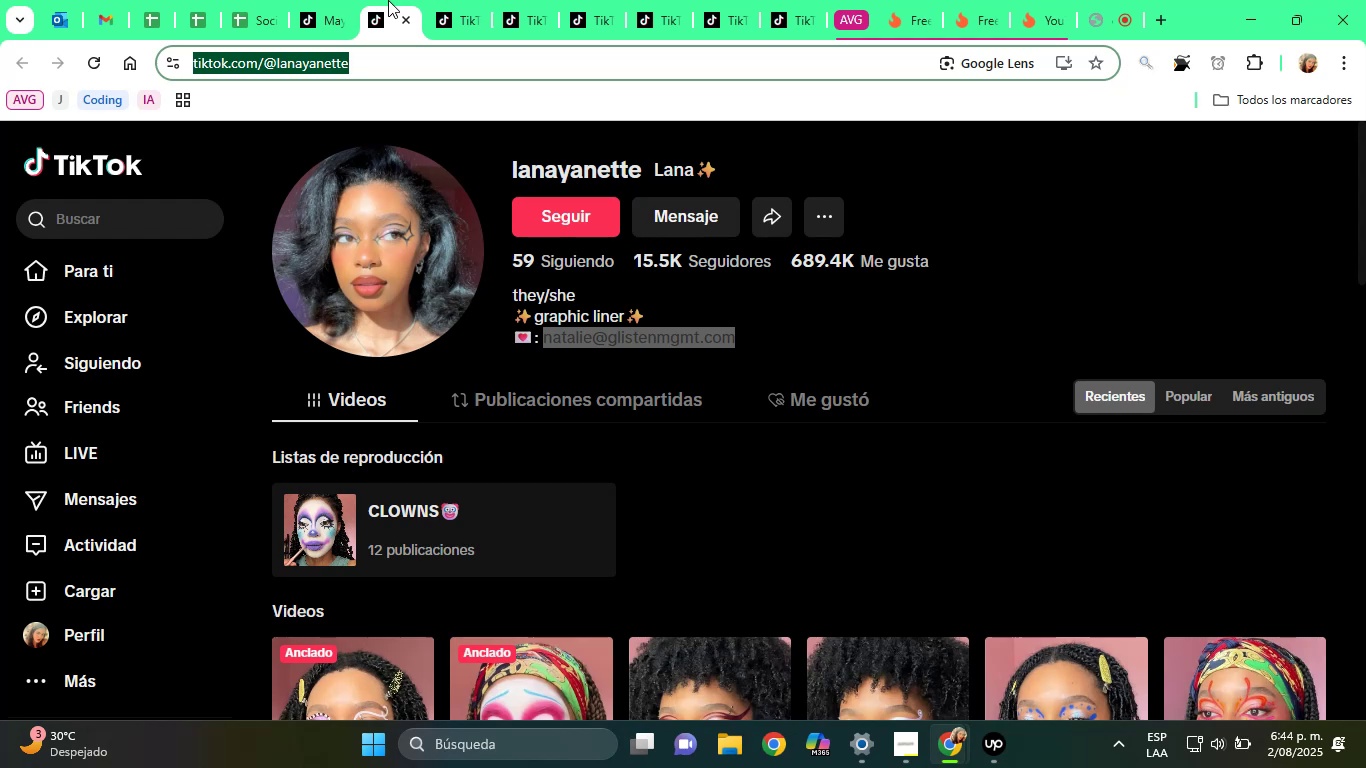 
scroll: coordinate [1084, 471], scroll_direction: down, amount: 6.0
 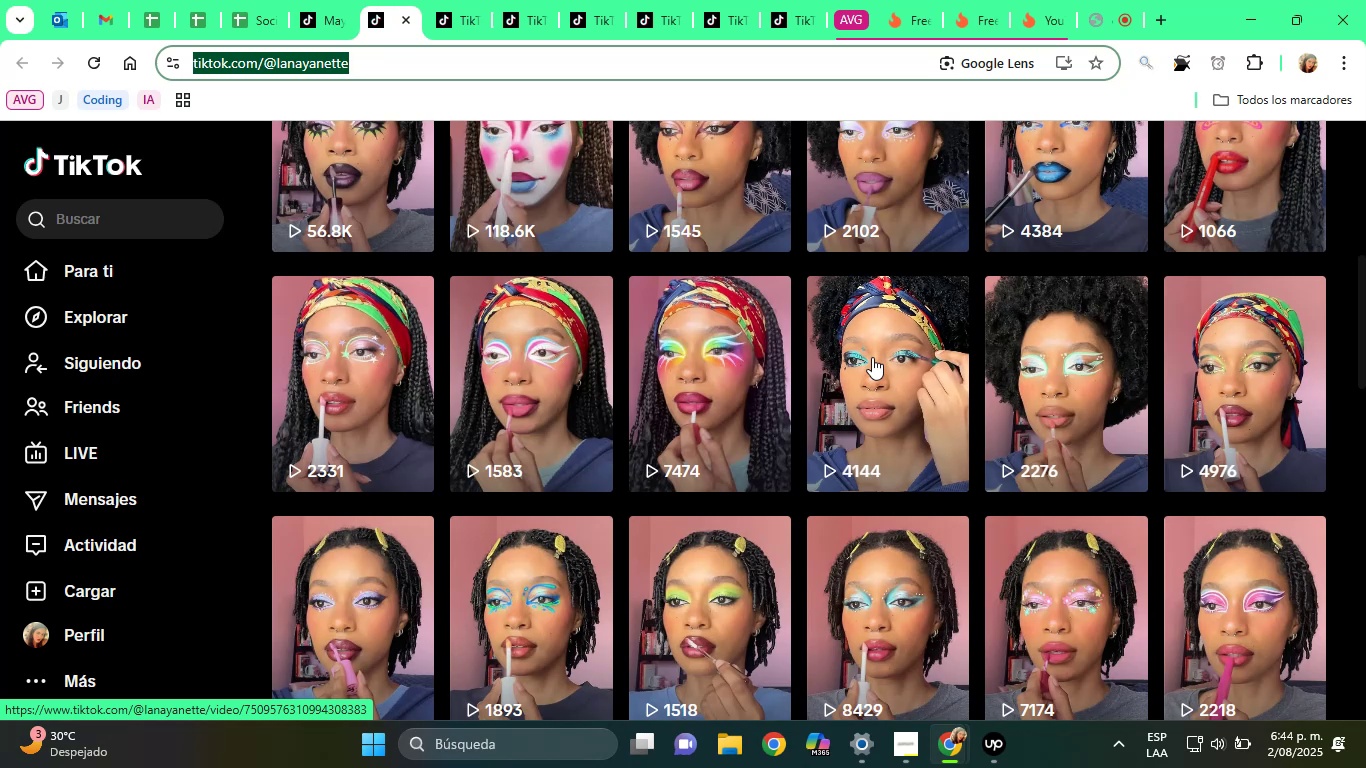 
left_click([1220, 394])
 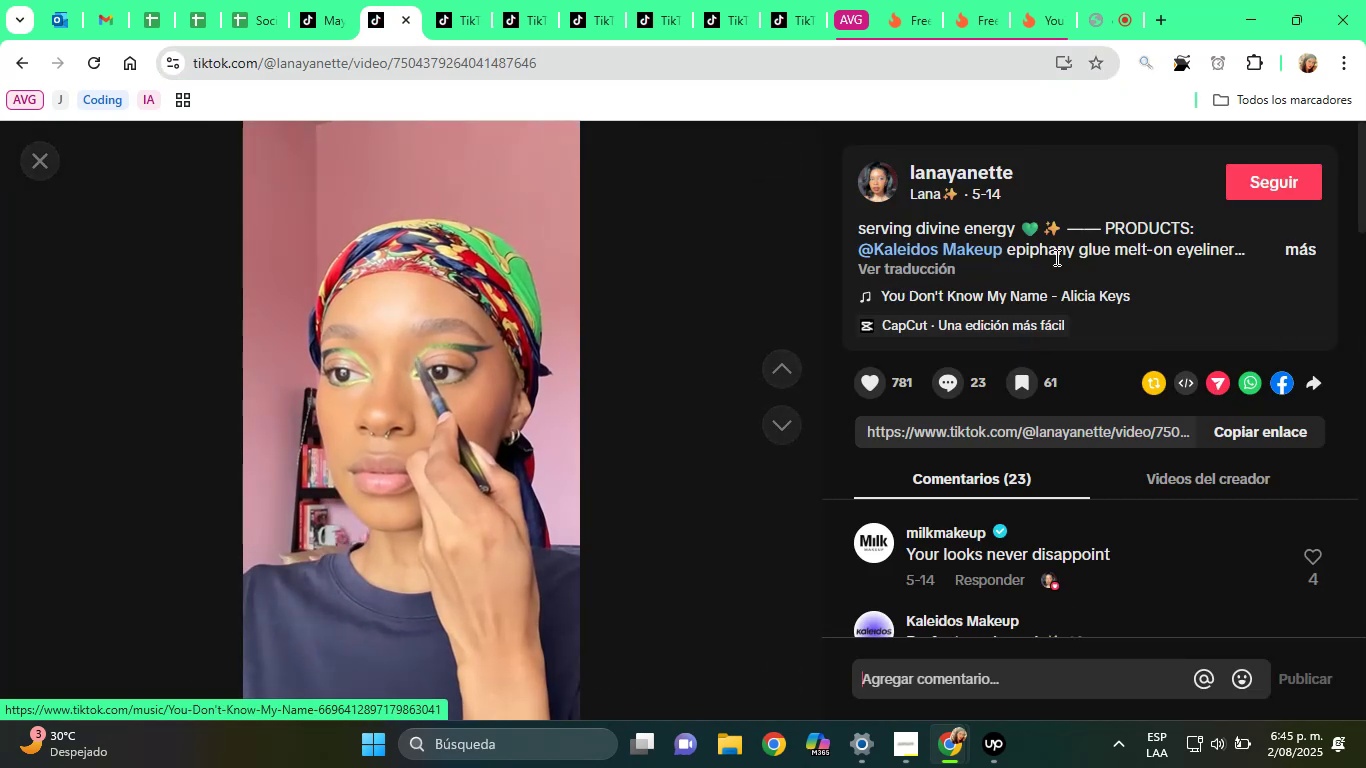 
wait(10.17)
 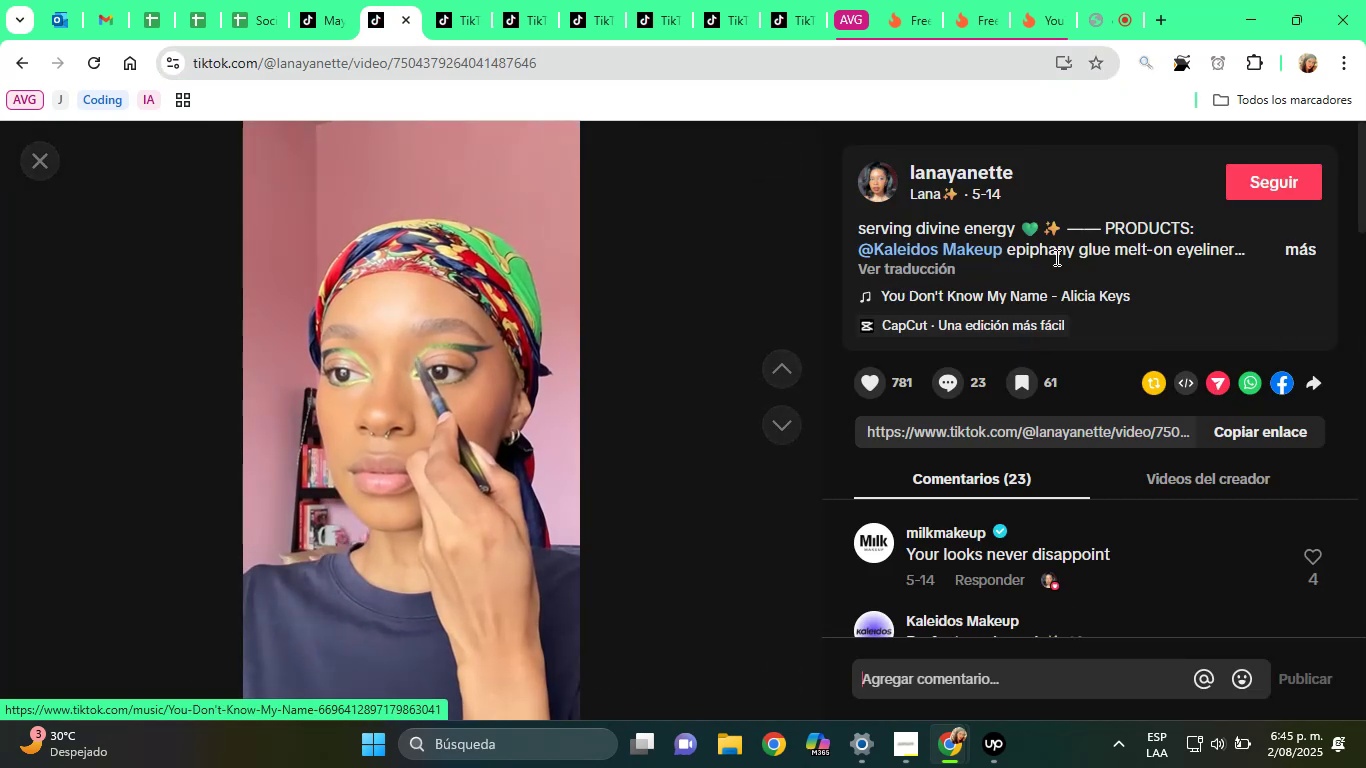 
left_click([400, 13])
 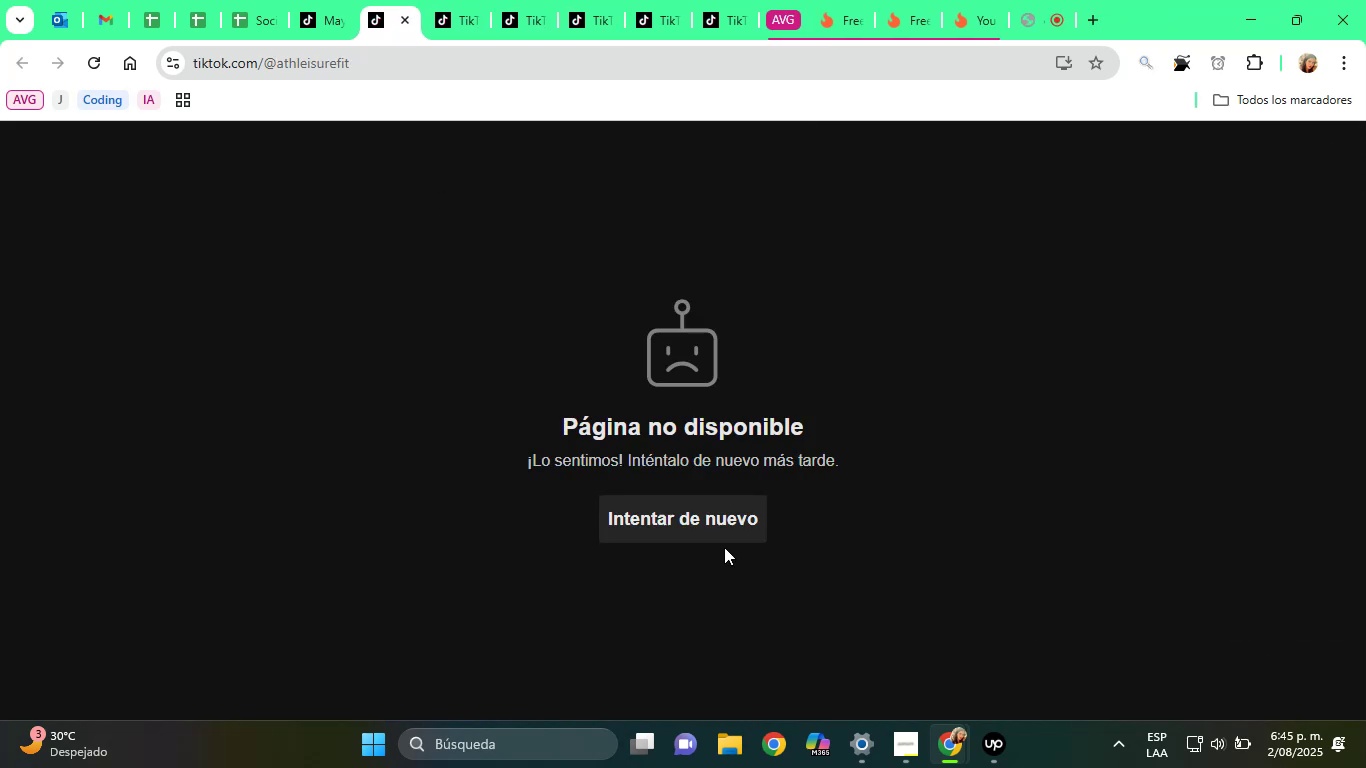 
left_click([715, 532])
 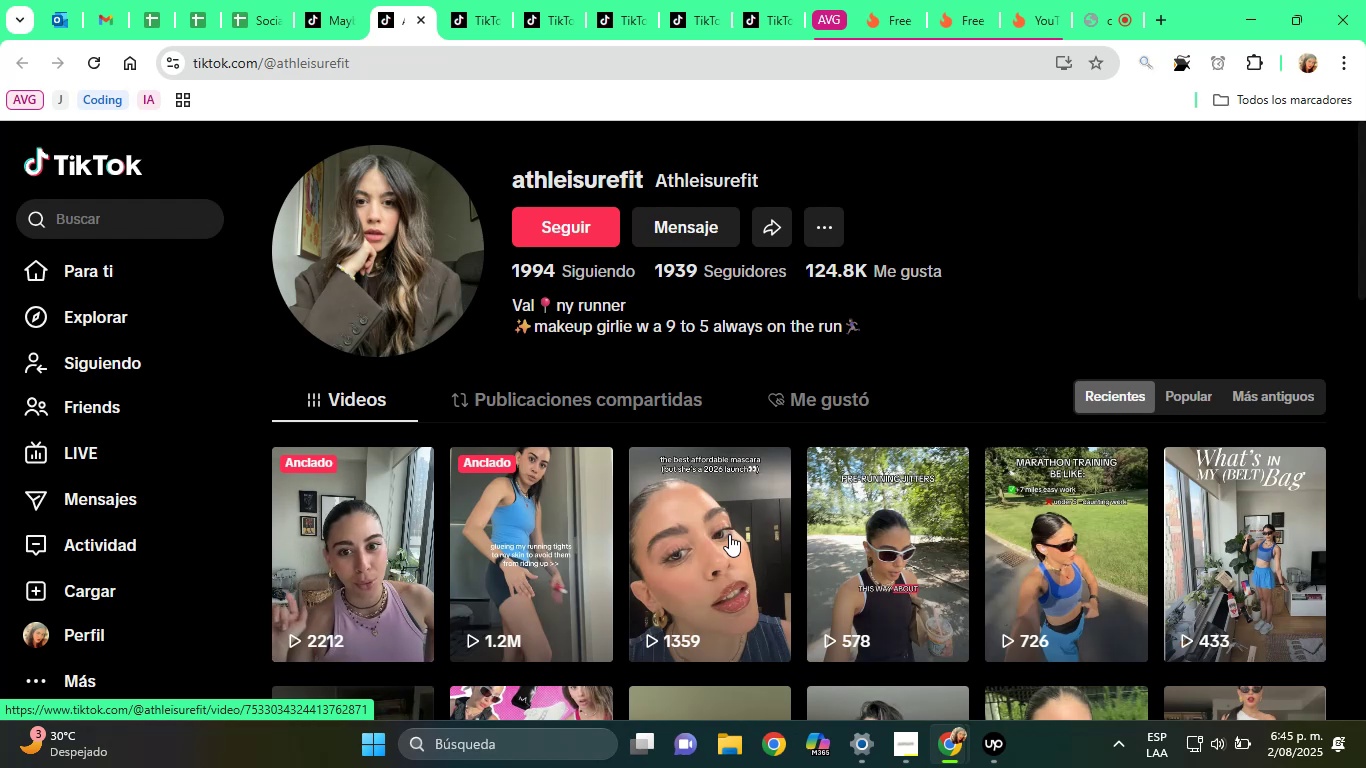 
wait(41.52)
 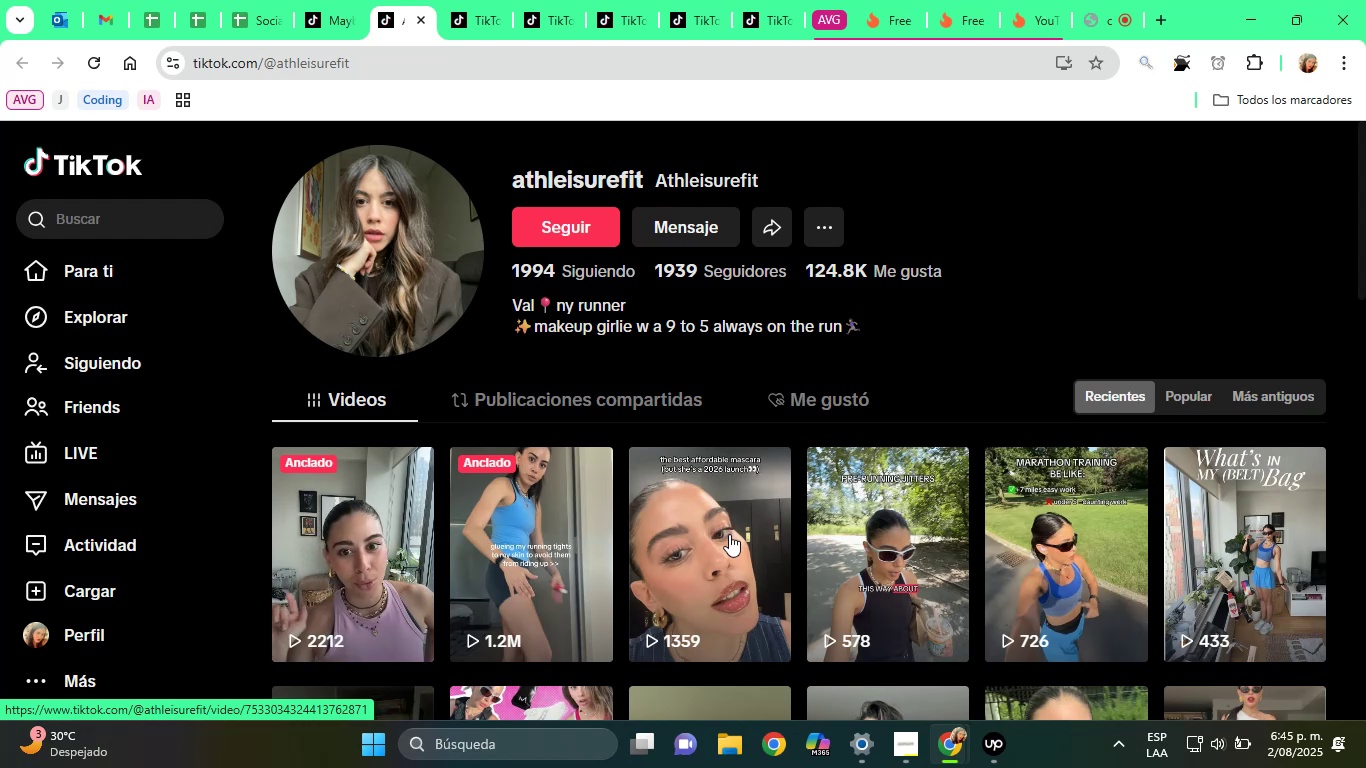 
scroll: coordinate [862, 407], scroll_direction: down, amount: 3.0
 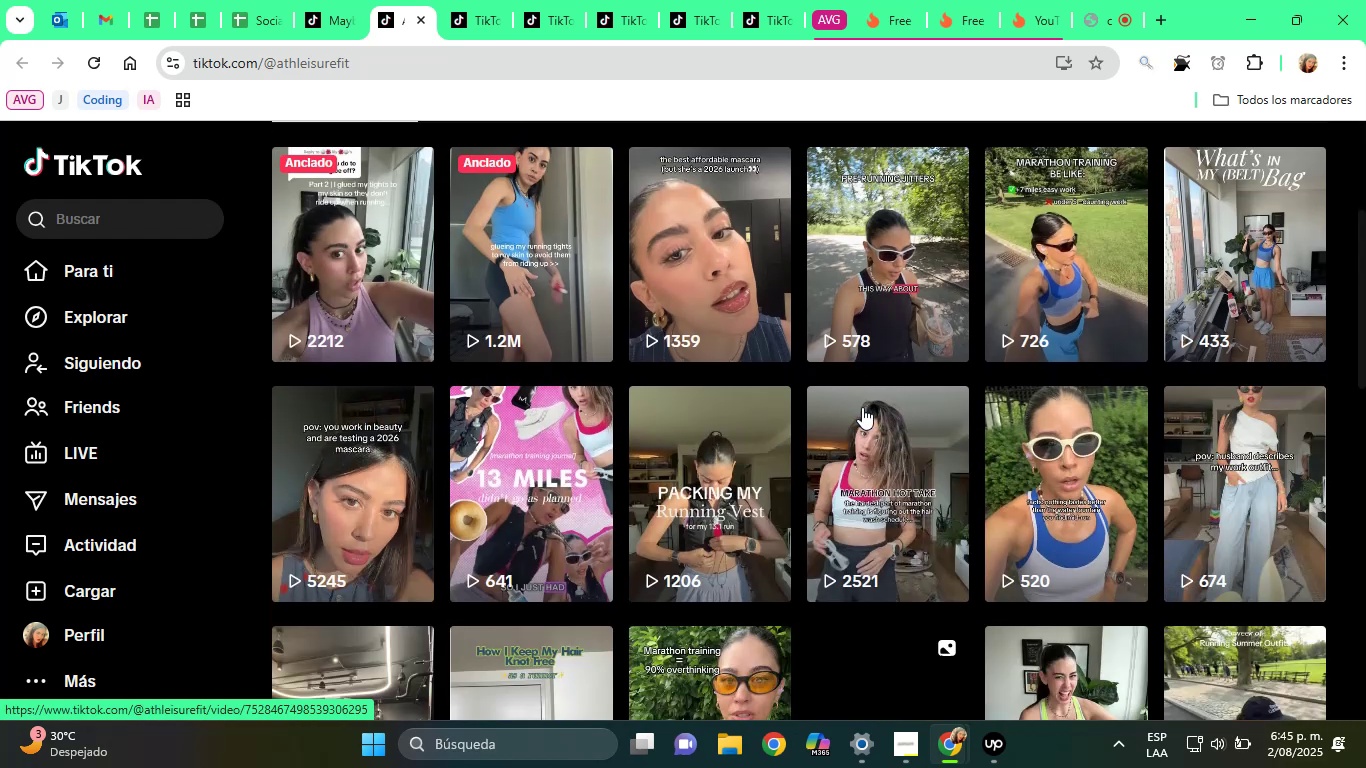 
scroll: coordinate [828, 382], scroll_direction: up, amount: 7.0
 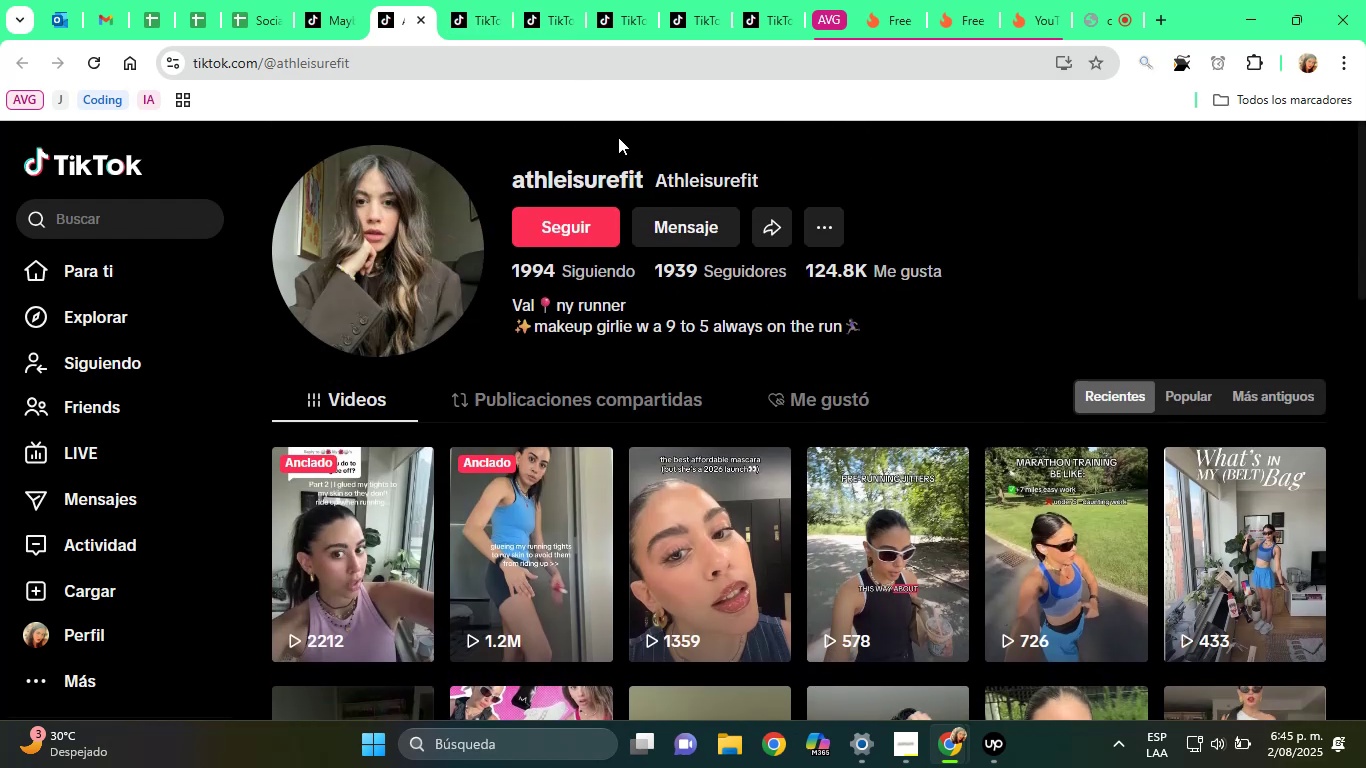 
double_click([686, 181])
 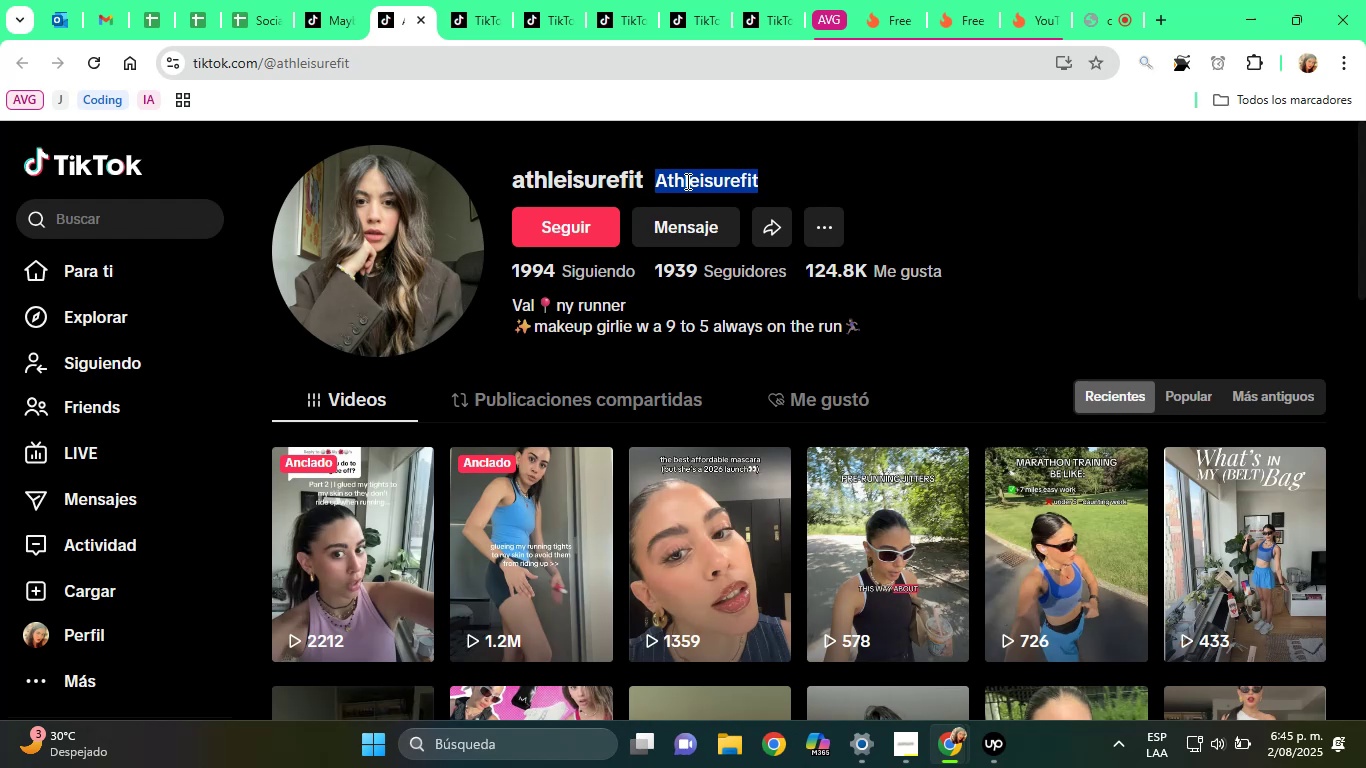 
triple_click([686, 181])
 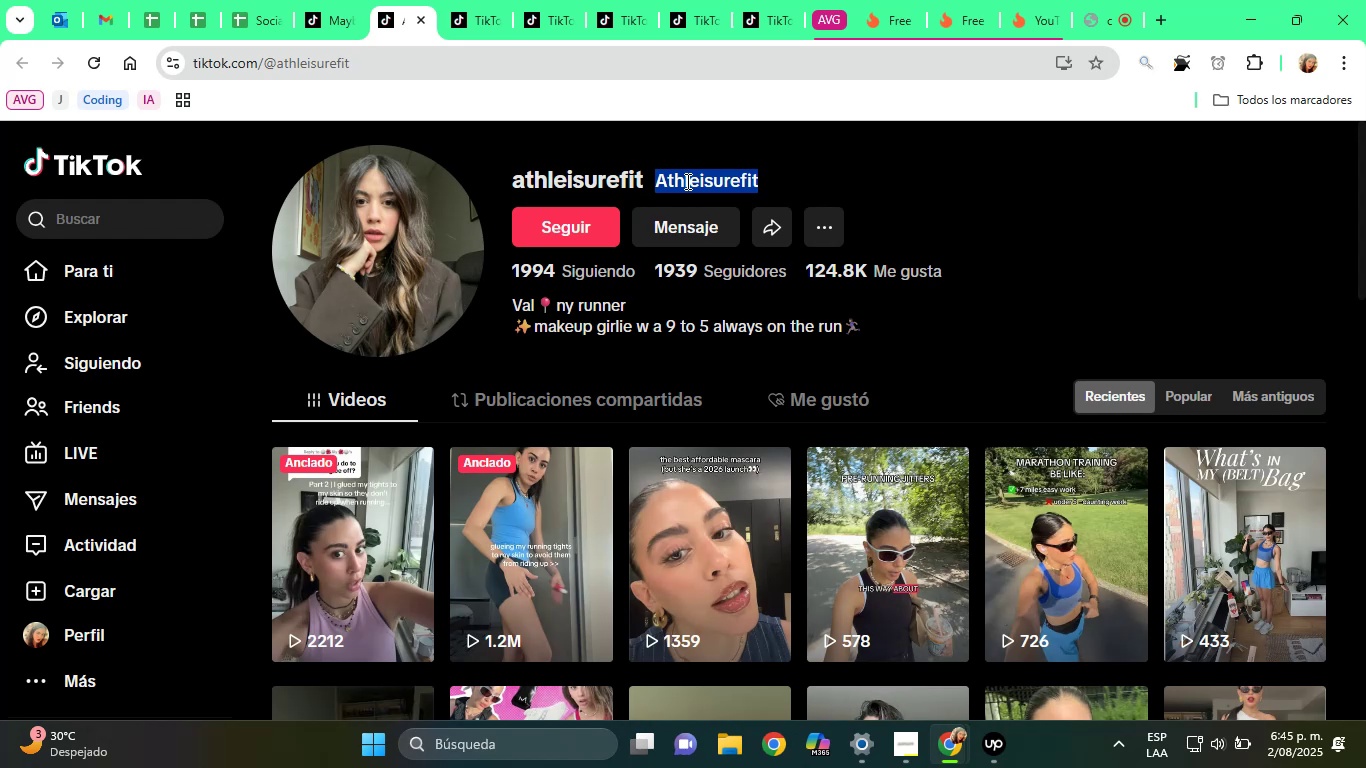 
right_click([686, 181])
 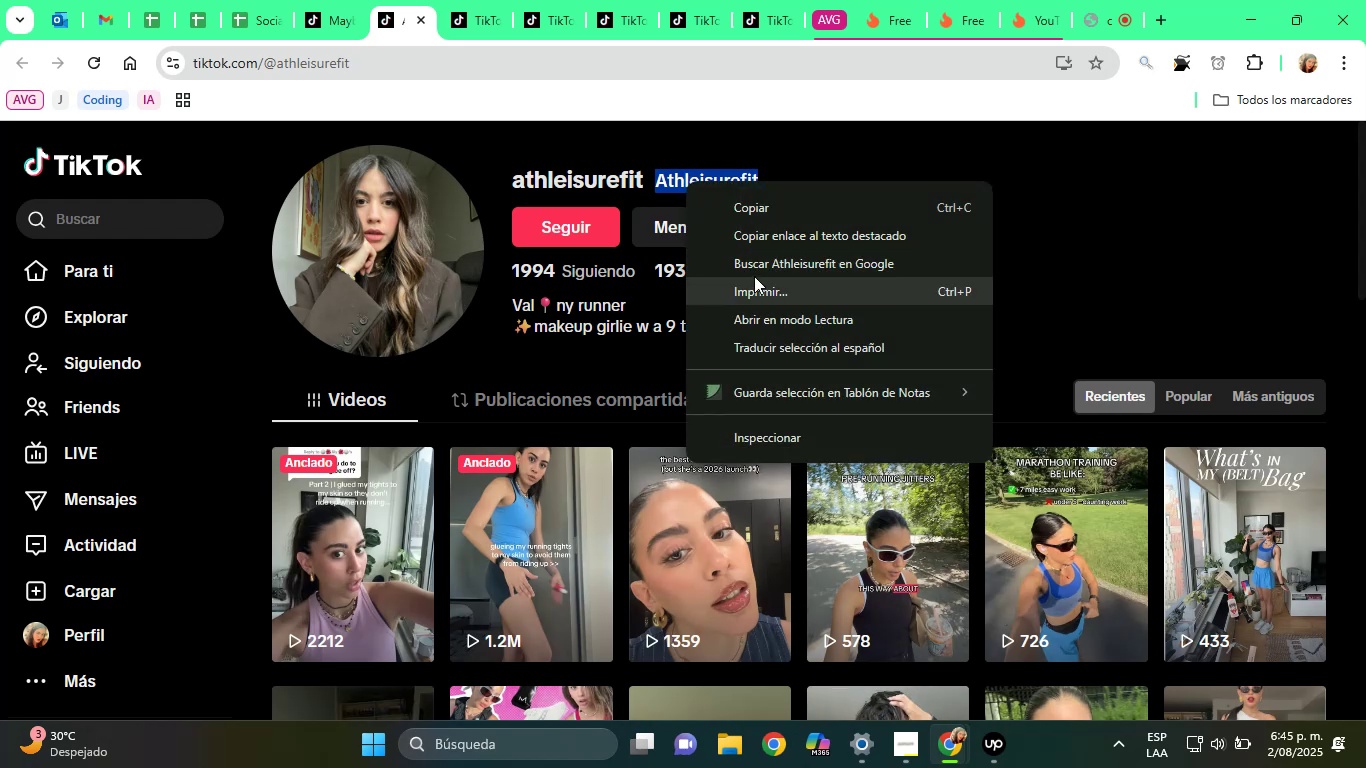 
left_click([751, 272])
 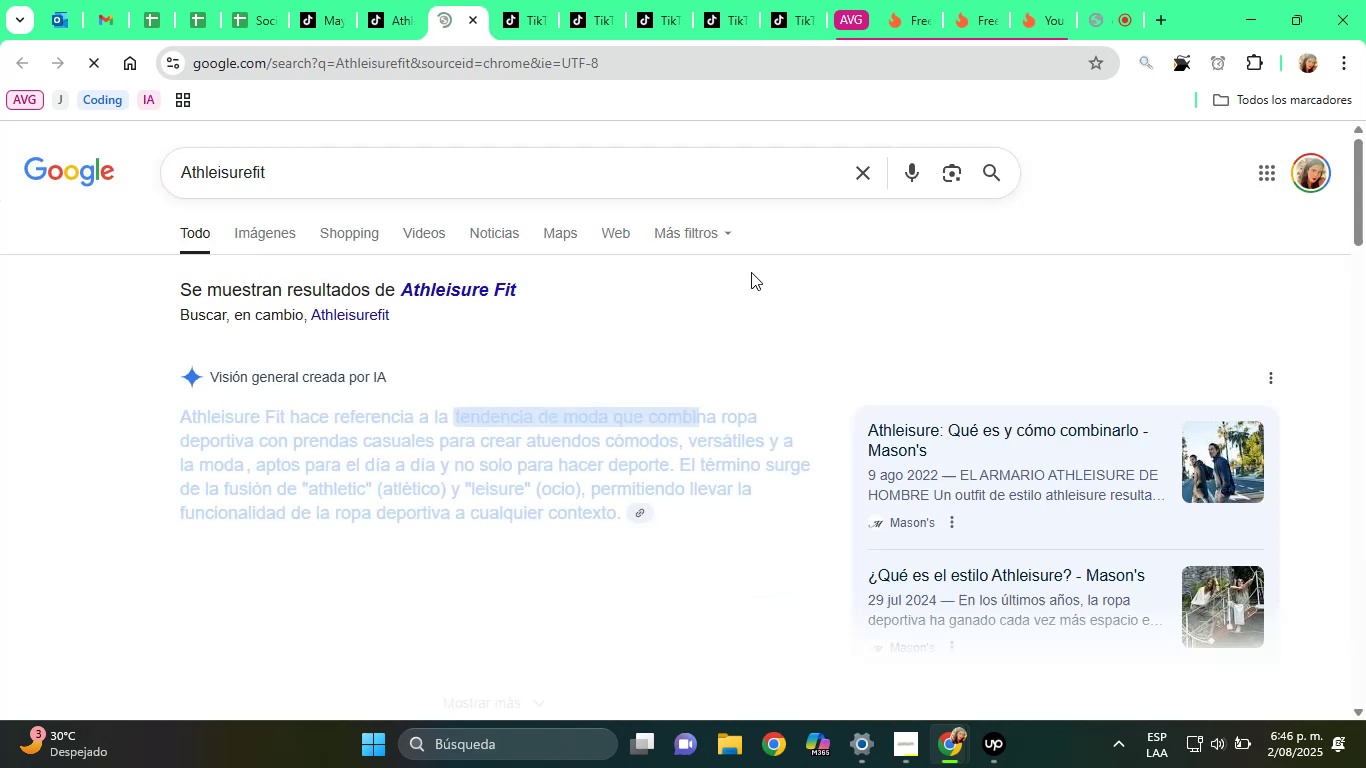 
scroll: coordinate [425, 416], scroll_direction: down, amount: 2.0
 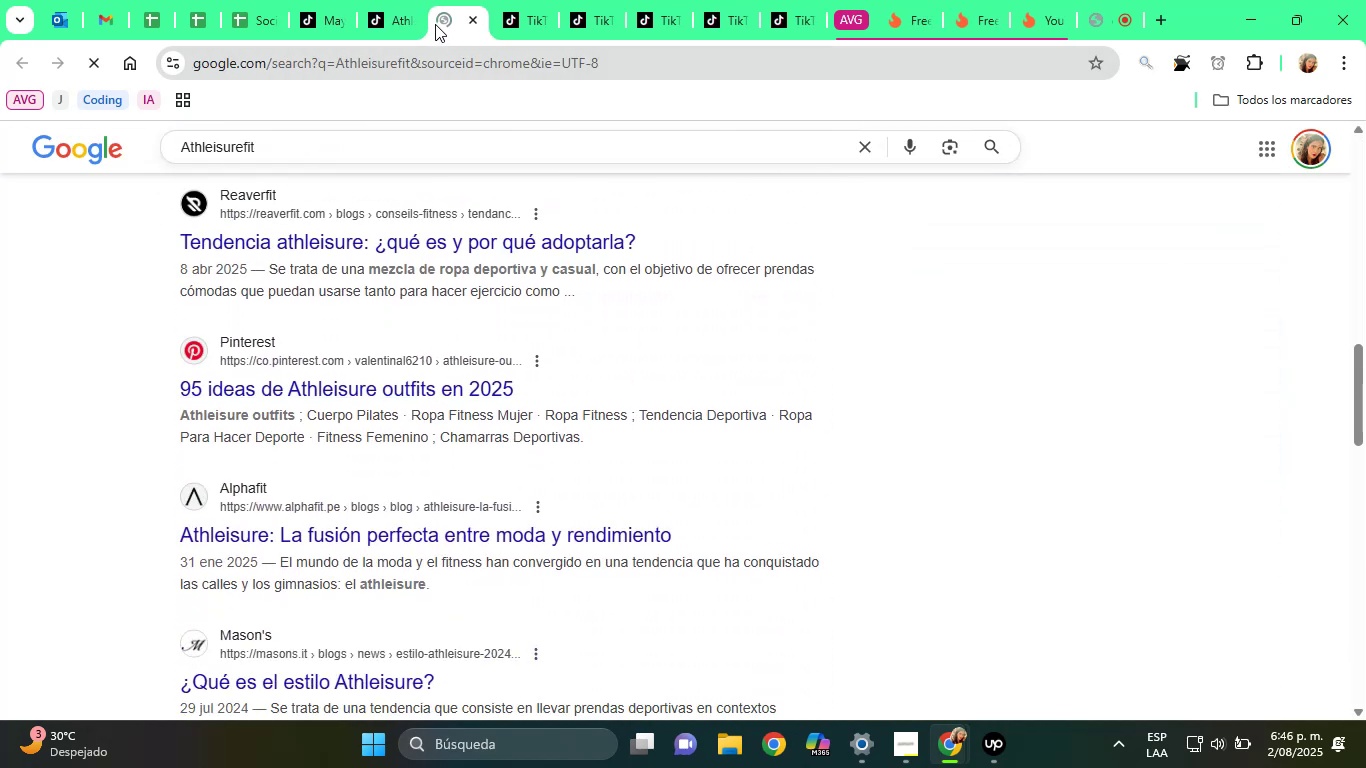 
left_click([392, 6])
 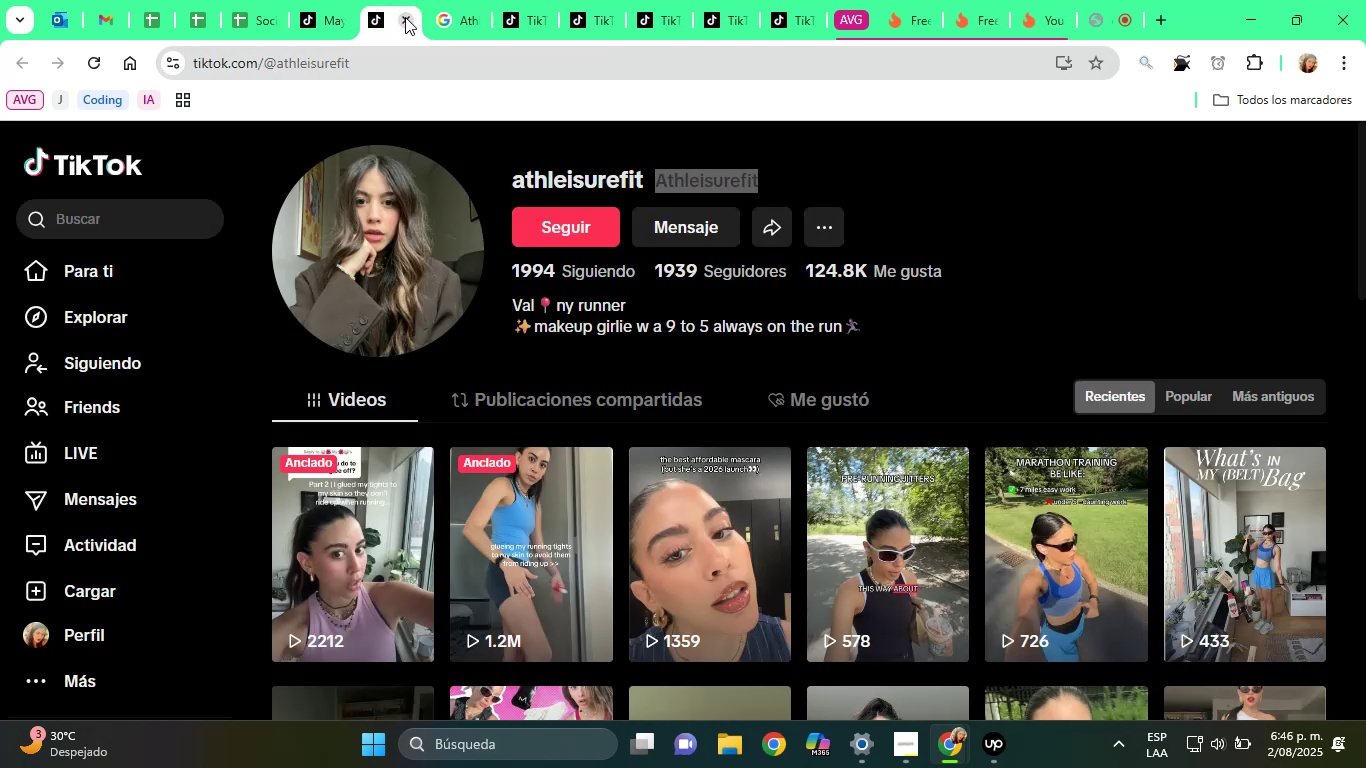 
double_click([405, 17])
 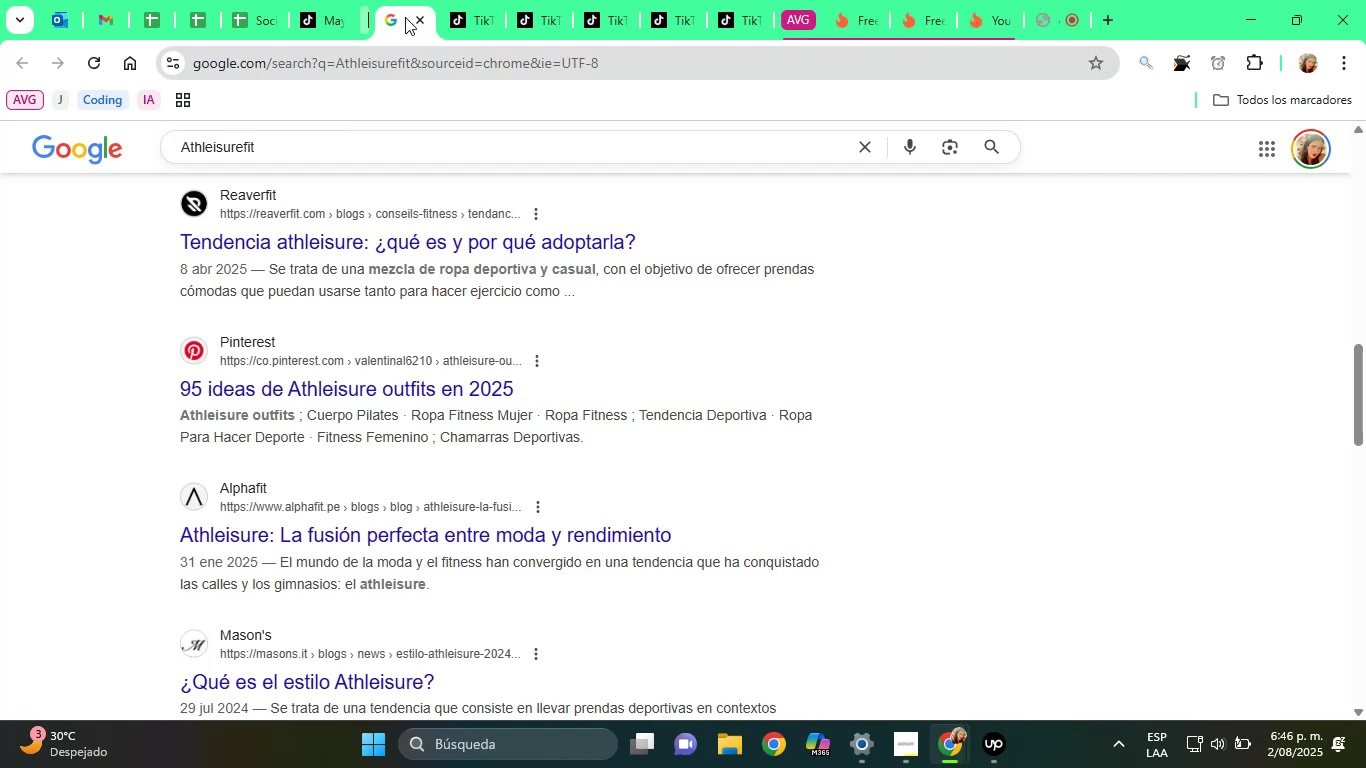 
left_click([405, 17])
 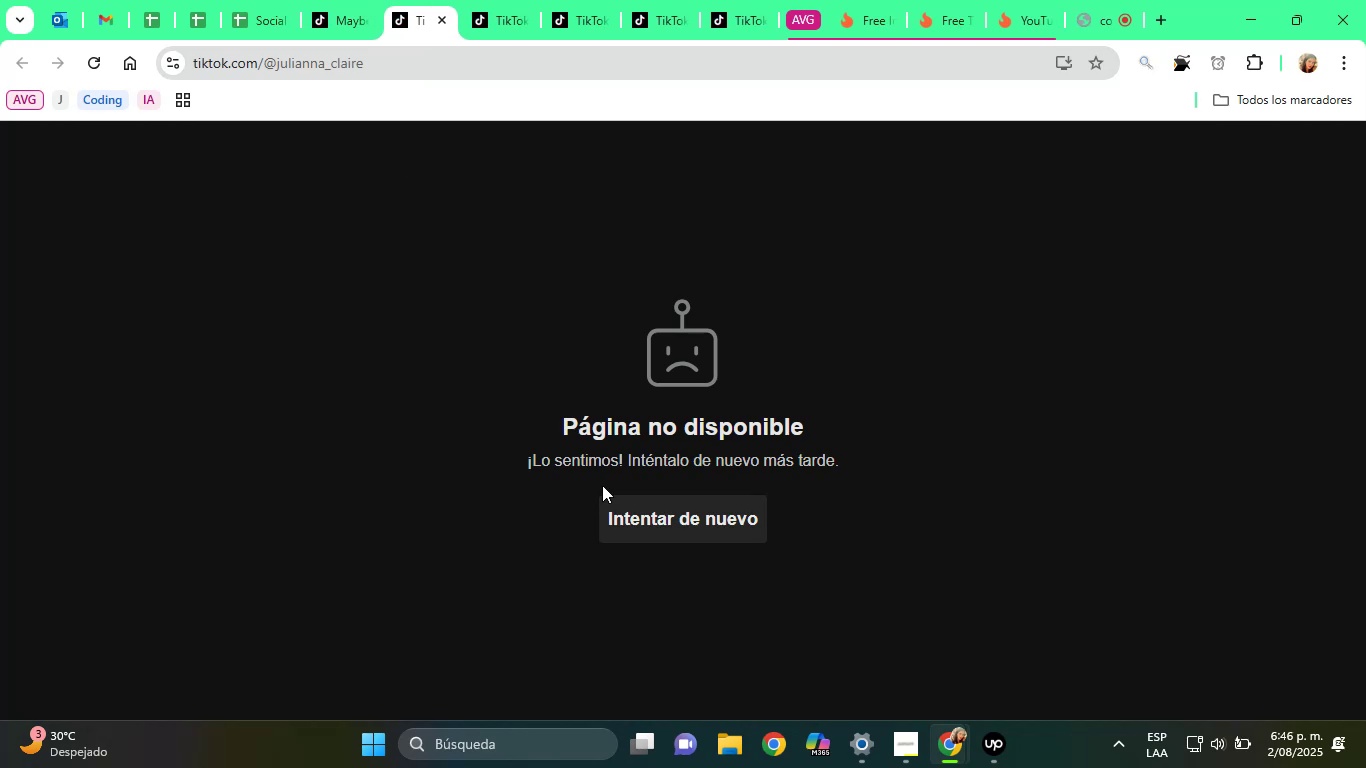 
left_click([700, 522])
 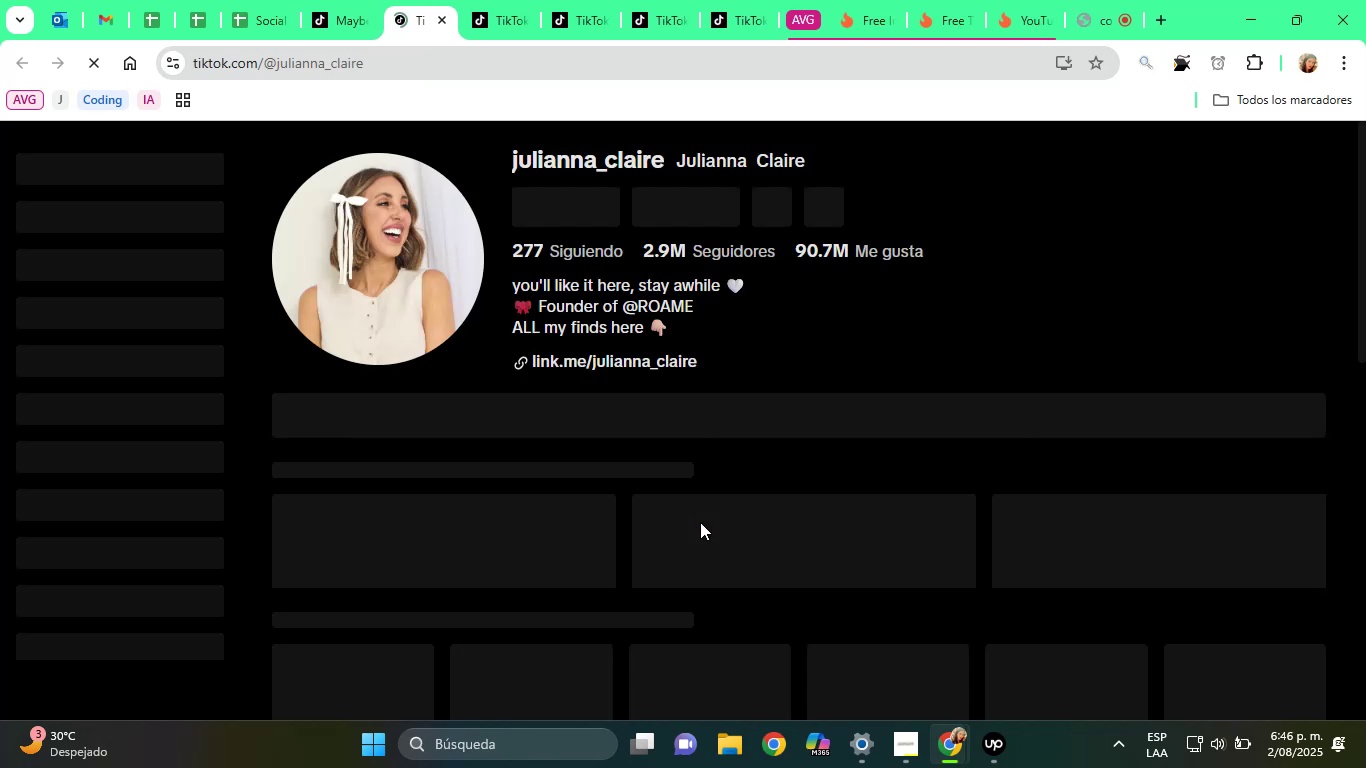 
wait(8.76)
 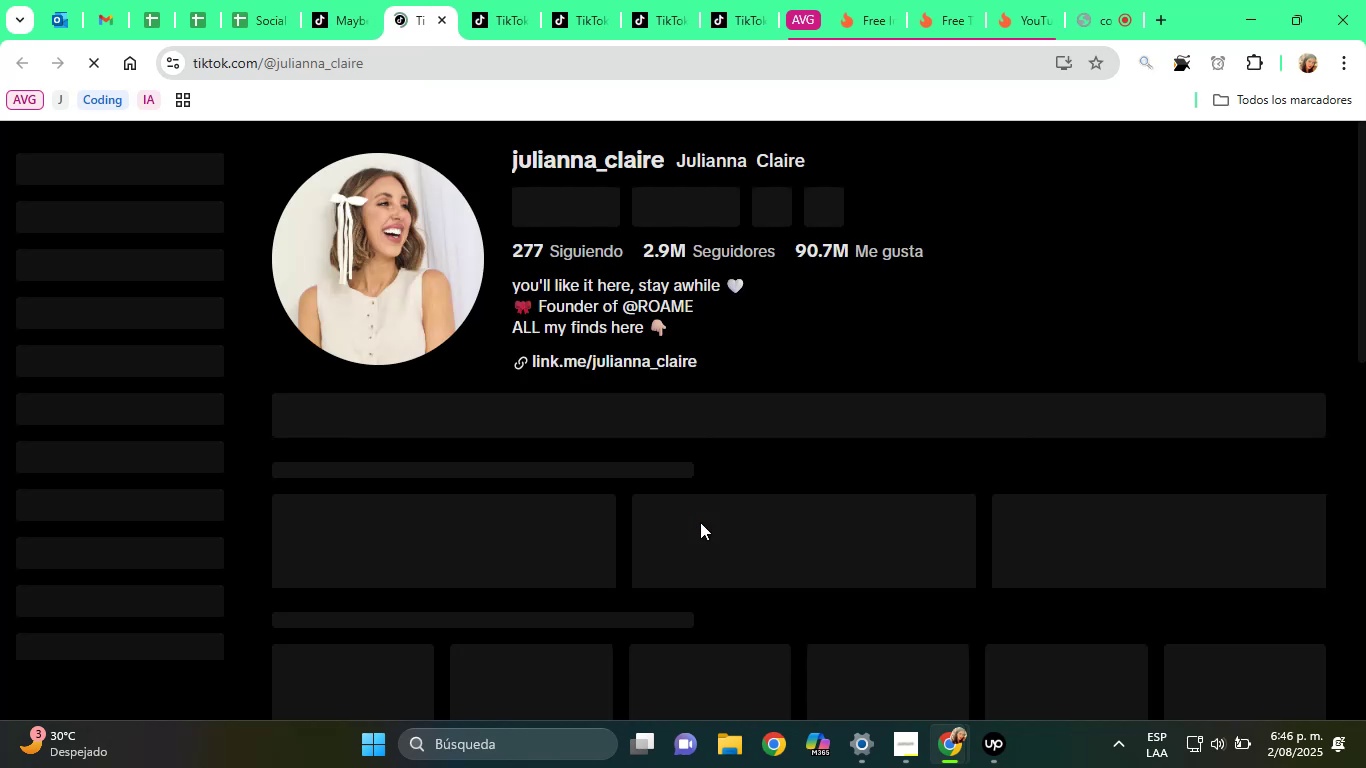 
right_click([571, 353])
 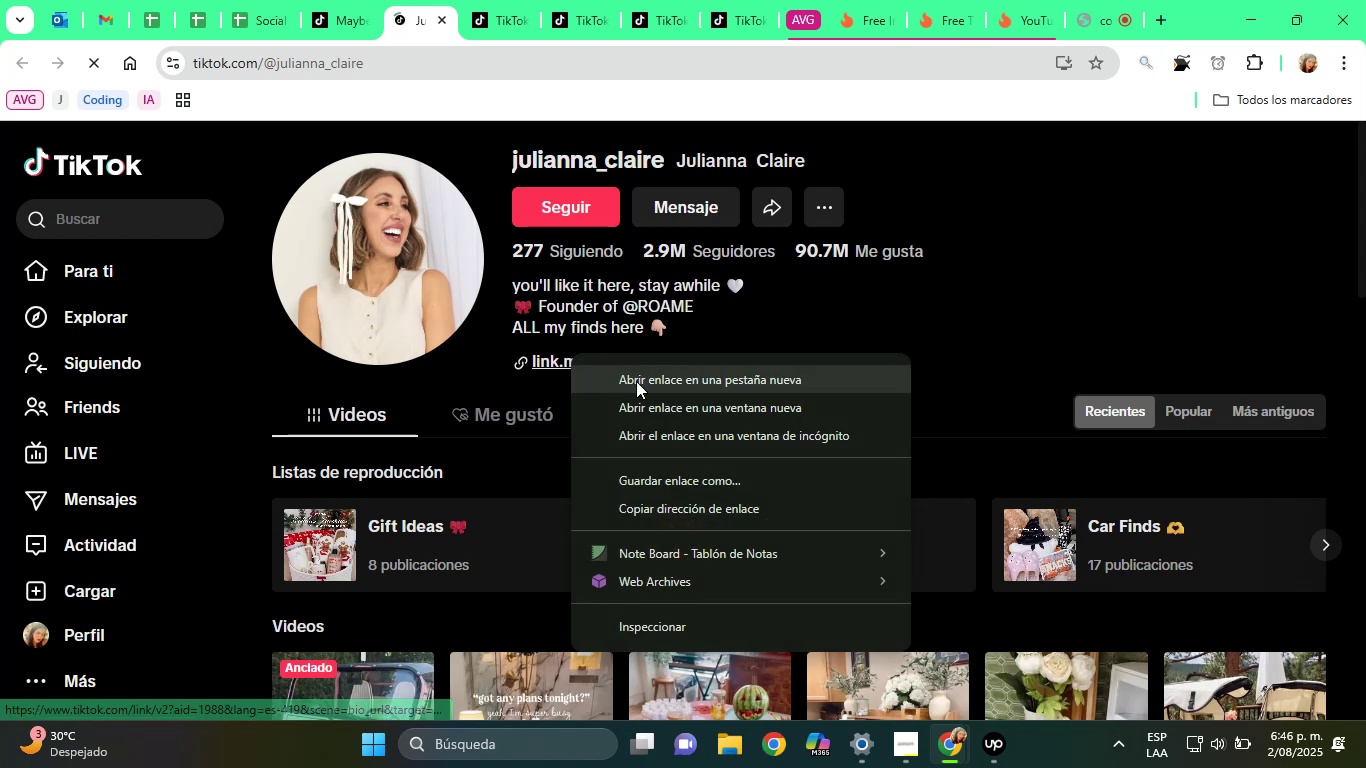 
left_click([636, 381])
 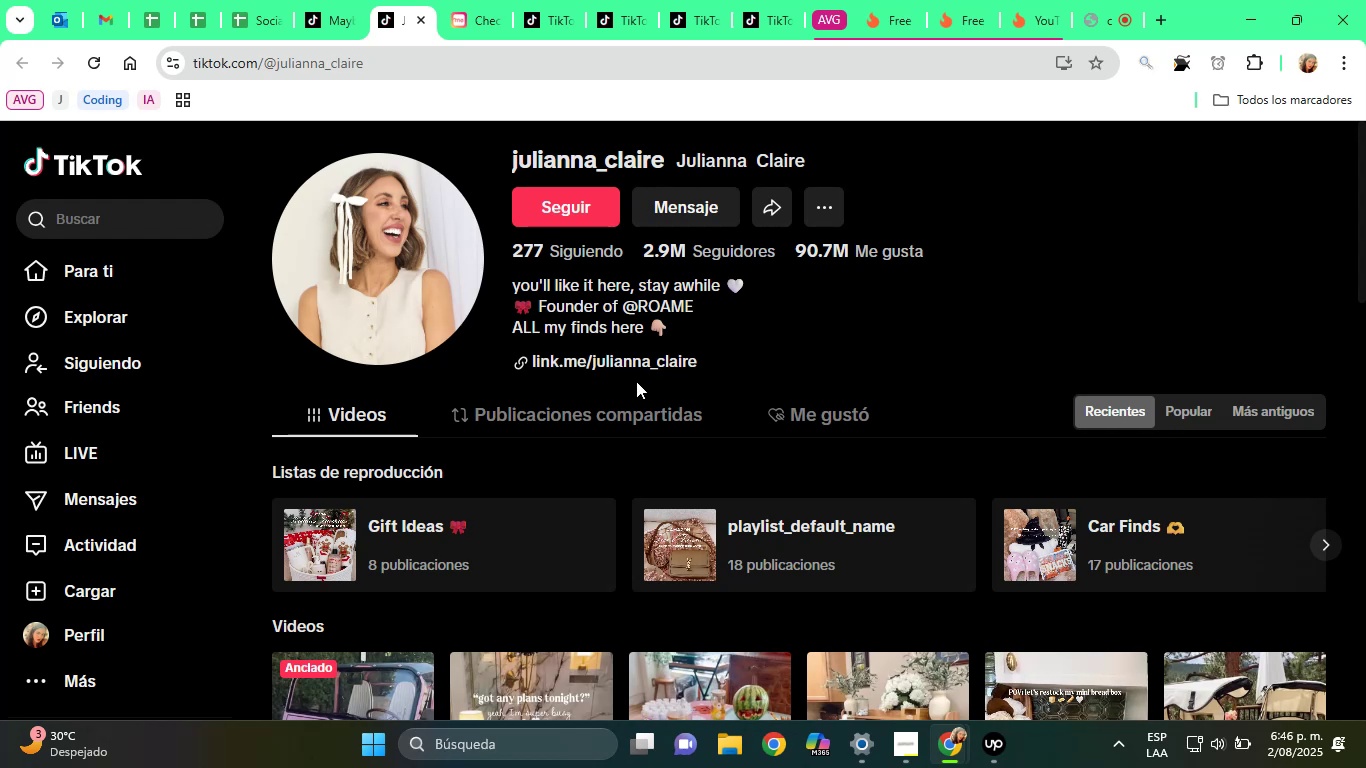 
wait(43.05)
 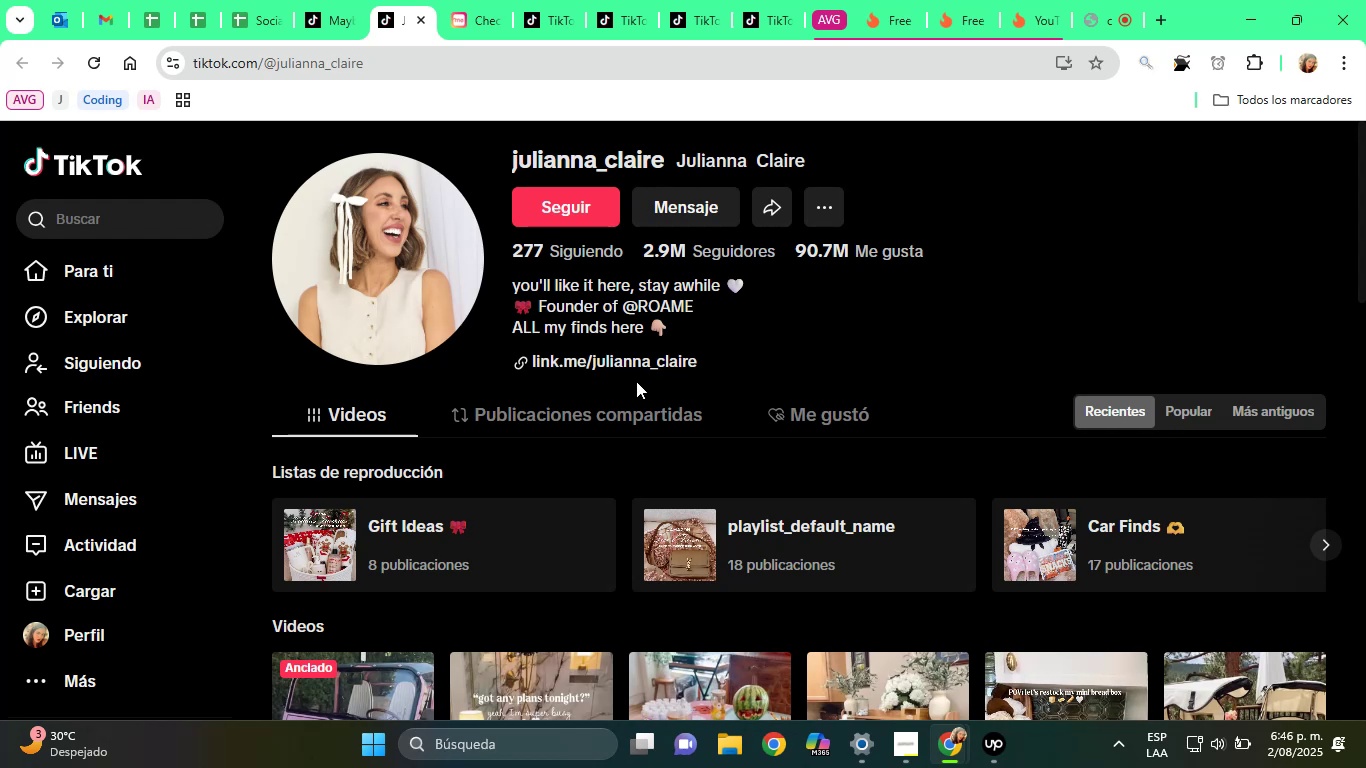 
left_click([490, 23])
 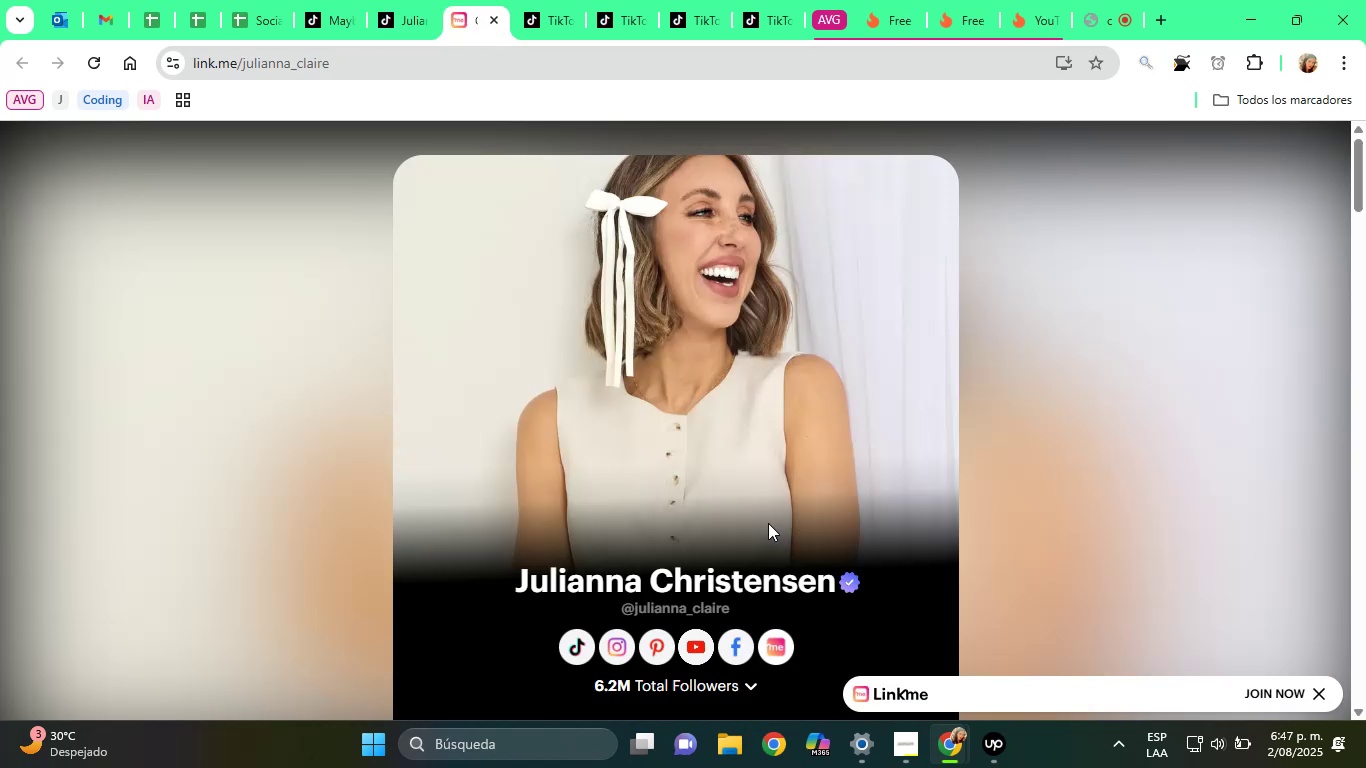 
wait(5.95)
 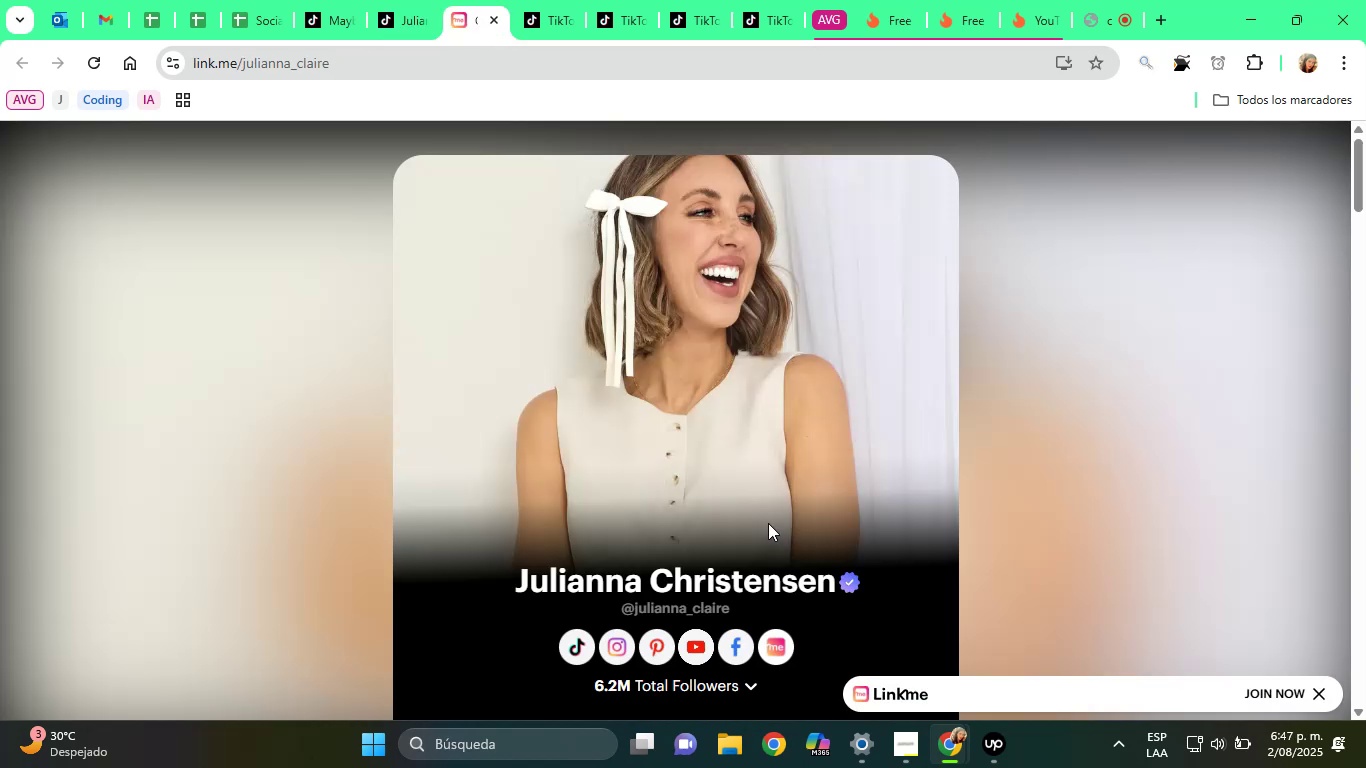 
scroll: coordinate [743, 643], scroll_direction: down, amount: 2.0
 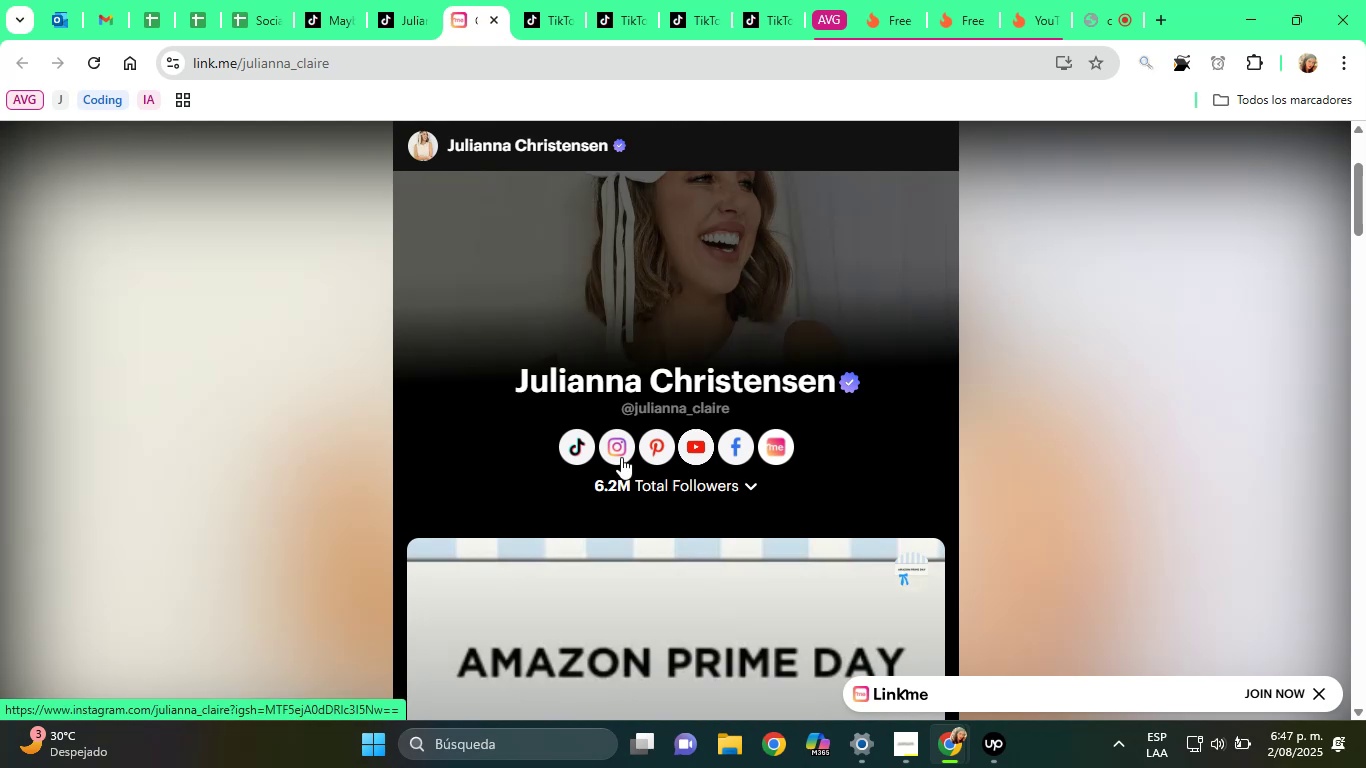 
left_click([616, 449])
 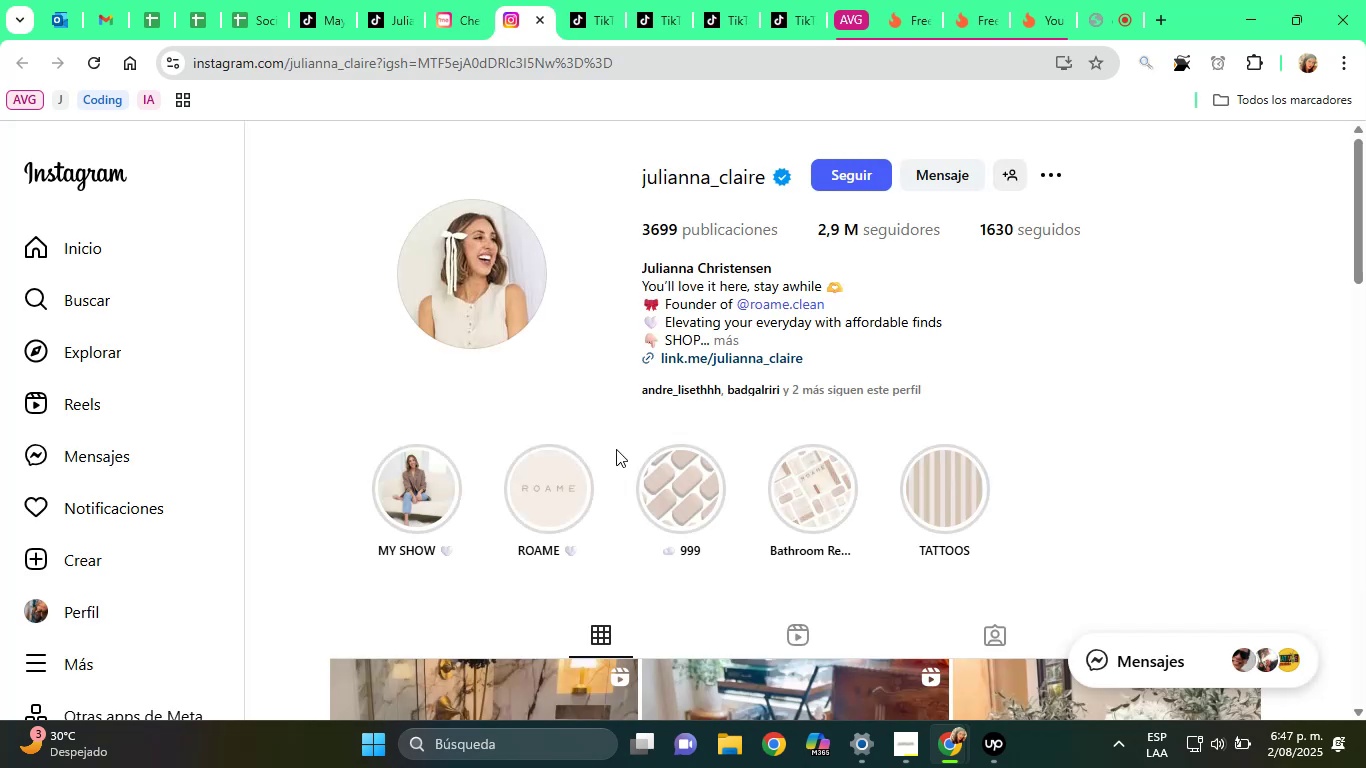 
wait(13.67)
 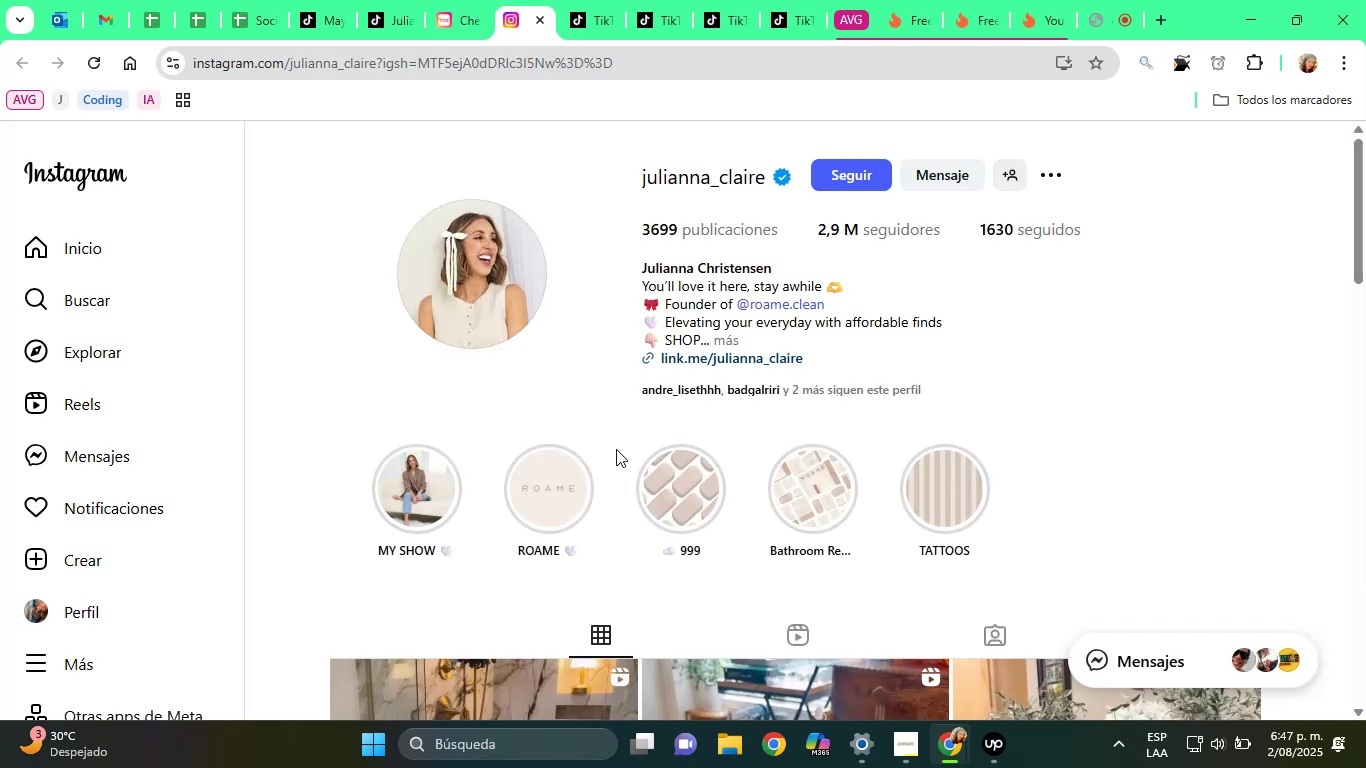 
left_click([466, 0])
 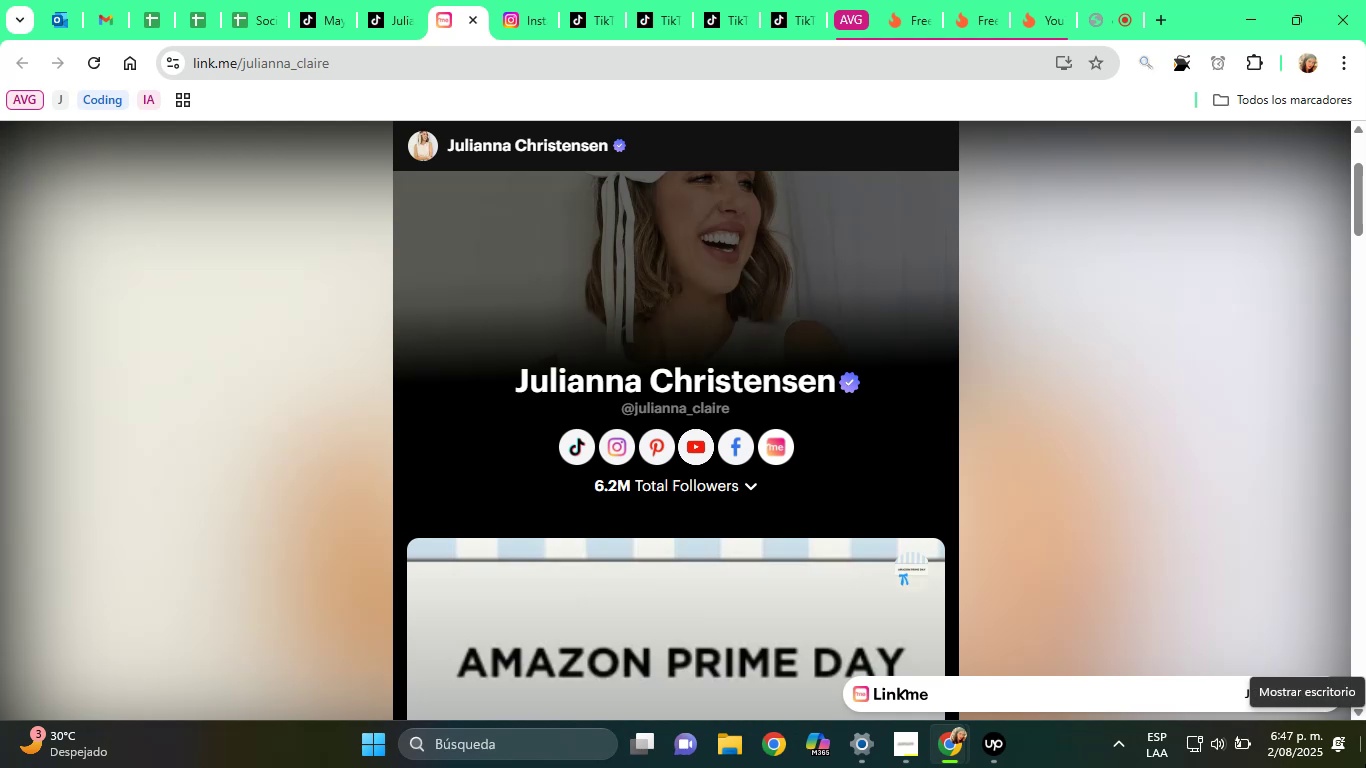 
wait(7.55)
 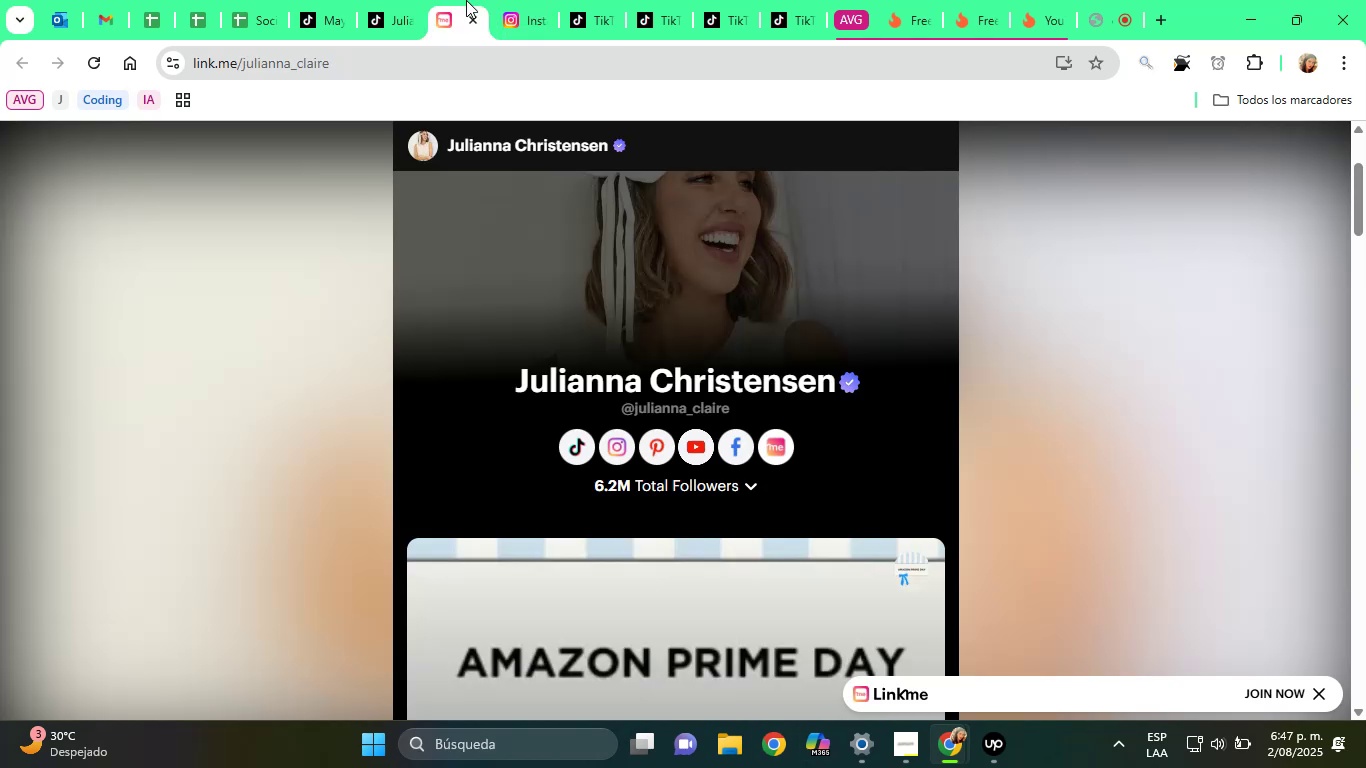 
scroll: coordinate [978, 583], scroll_direction: down, amount: 1.0
 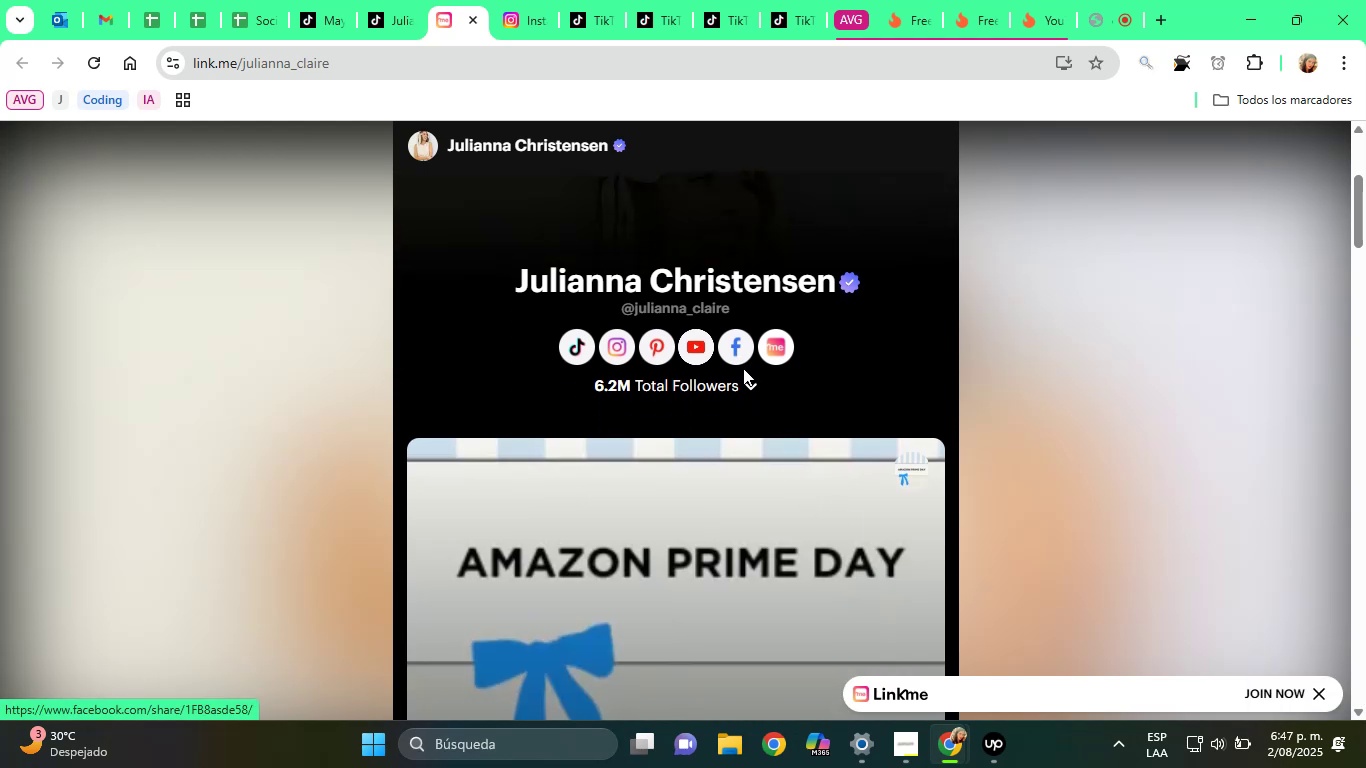 
double_click([752, 382])
 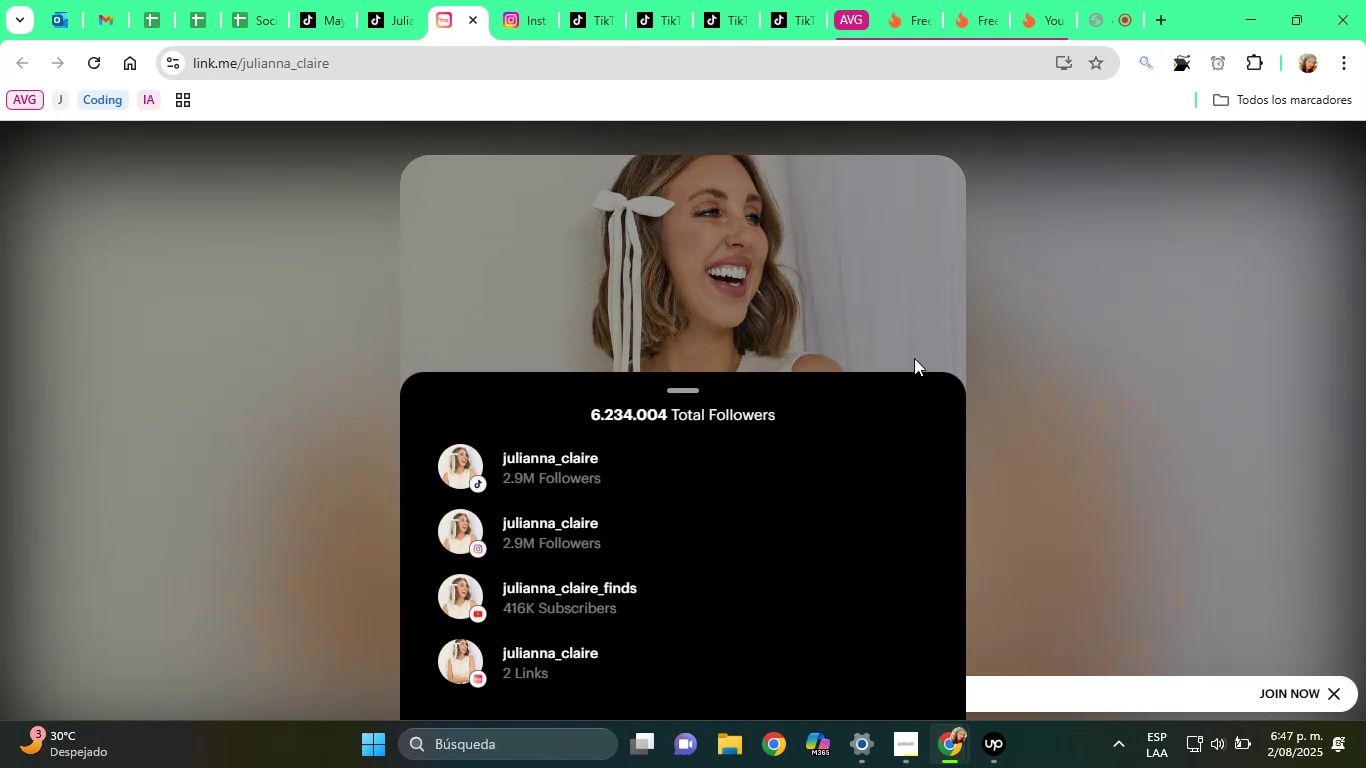 
left_click([1248, 367])
 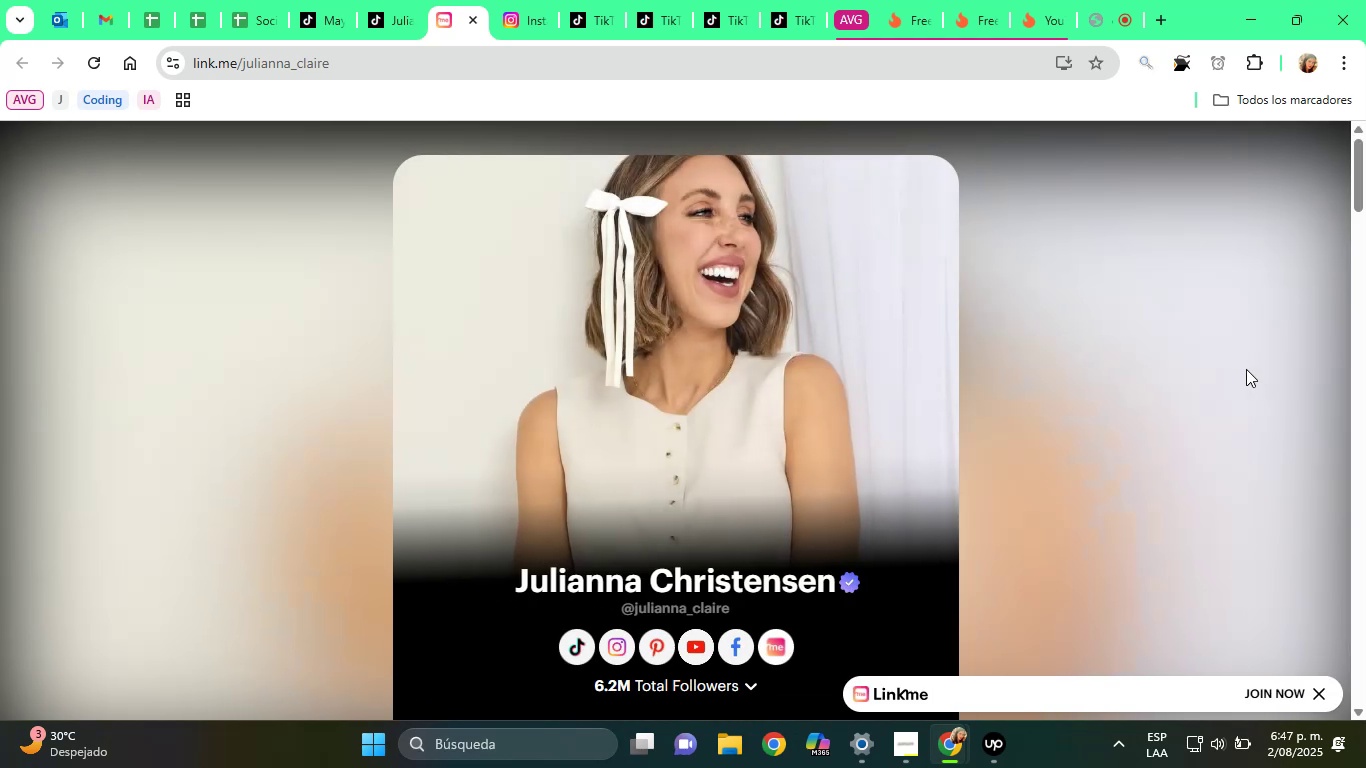 
scroll: coordinate [1205, 381], scroll_direction: down, amount: 36.0
 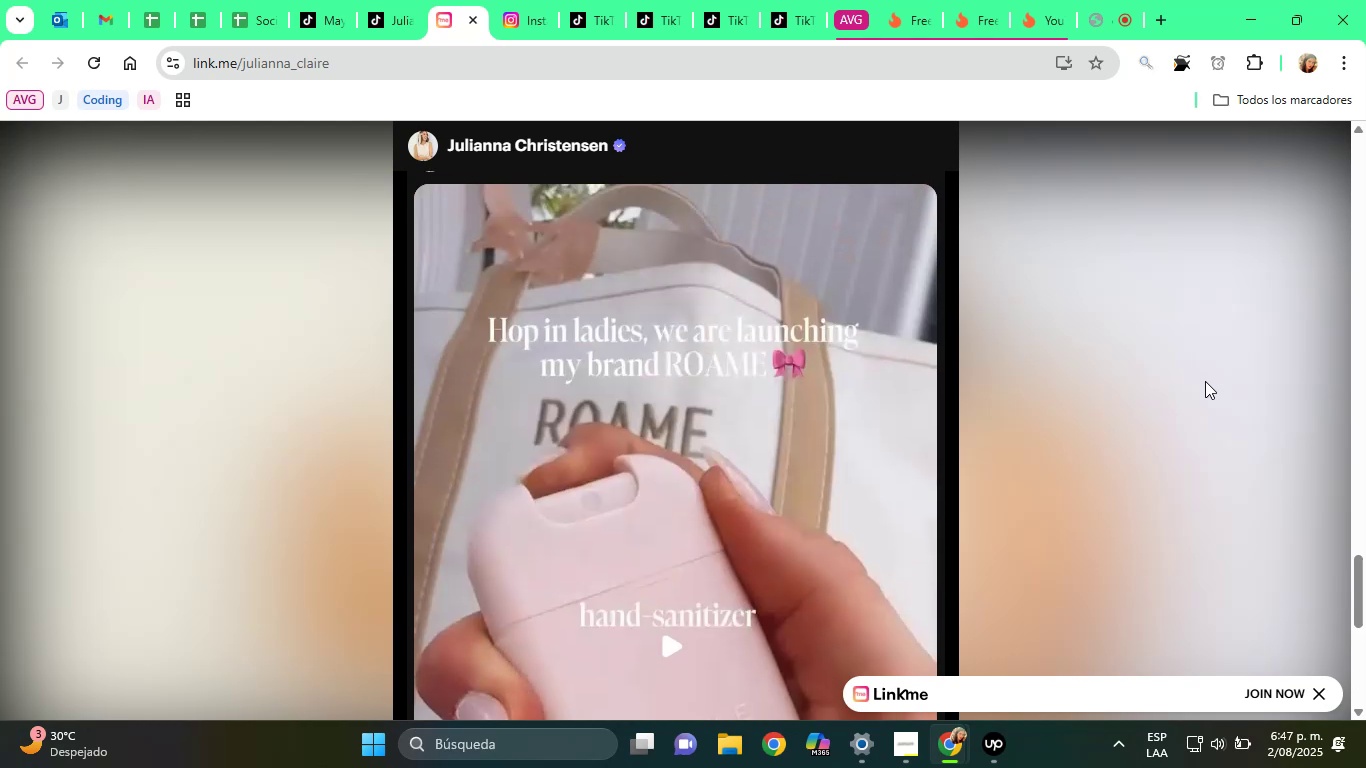 
scroll: coordinate [1205, 381], scroll_direction: up, amount: 7.0
 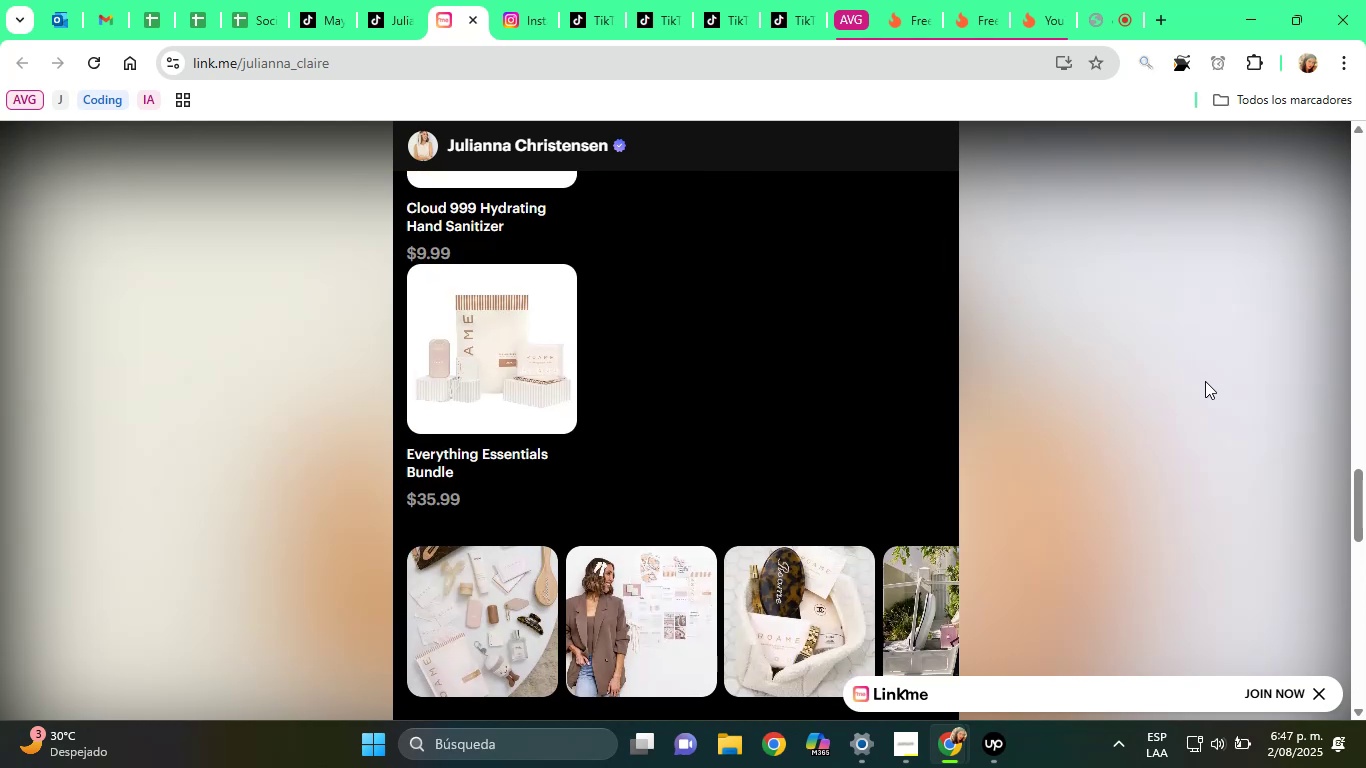 
scroll: coordinate [1022, 450], scroll_direction: down, amount: 21.0
 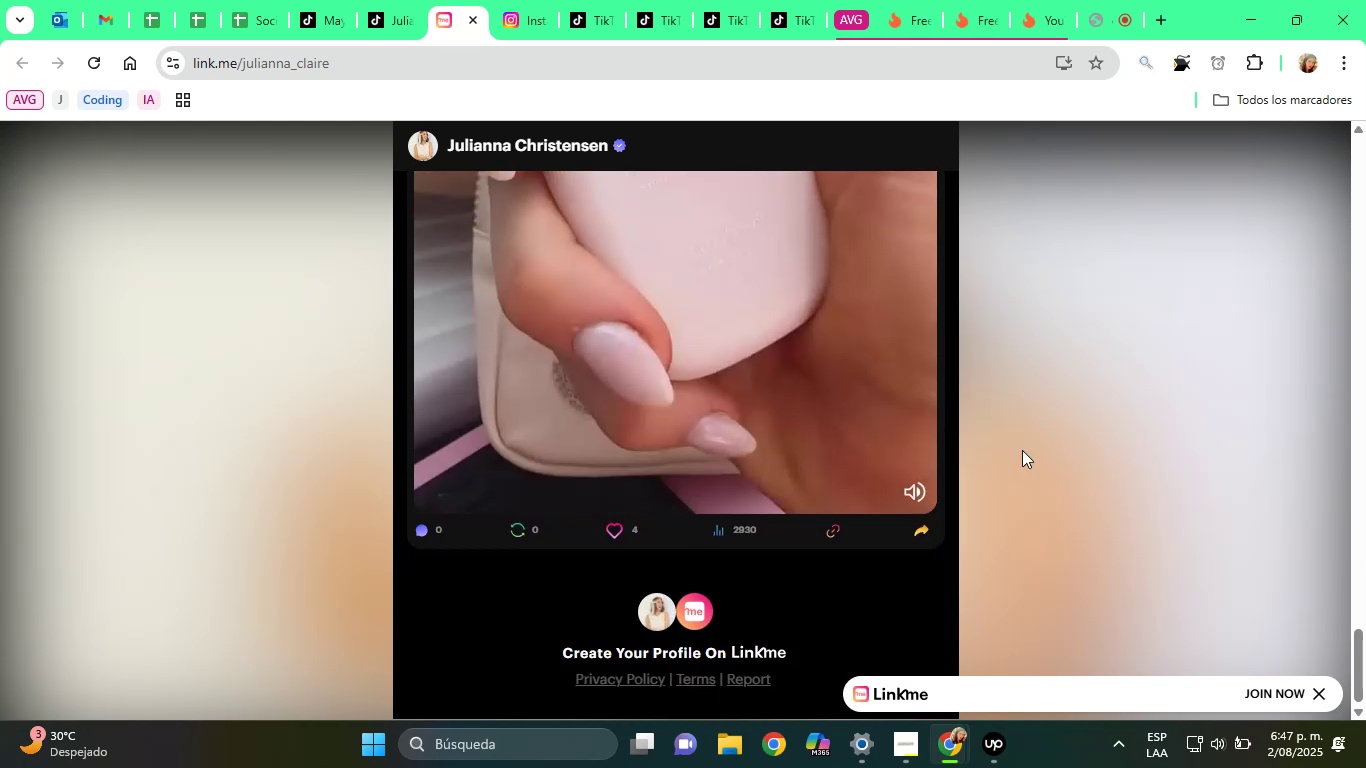 
scroll: coordinate [1022, 450], scroll_direction: up, amount: 8.0
 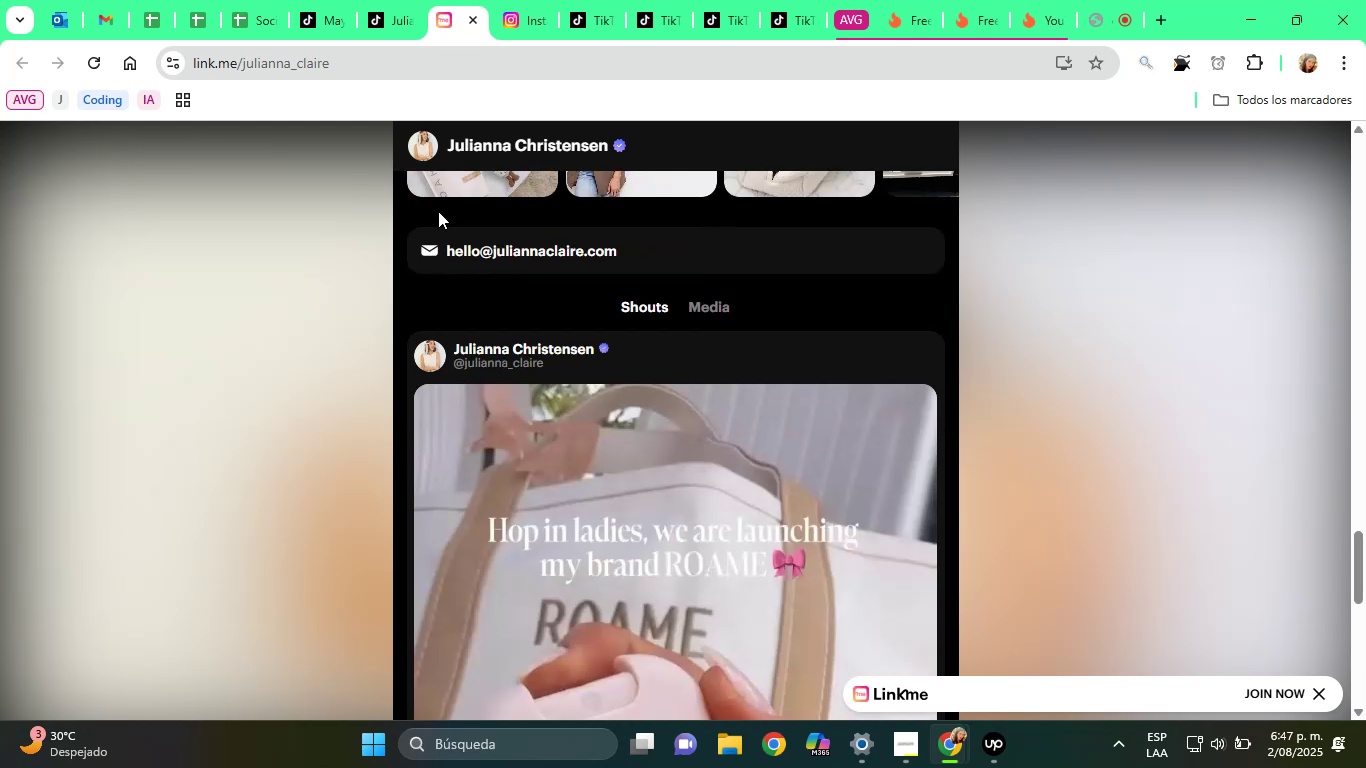 
right_click([569, 245])
 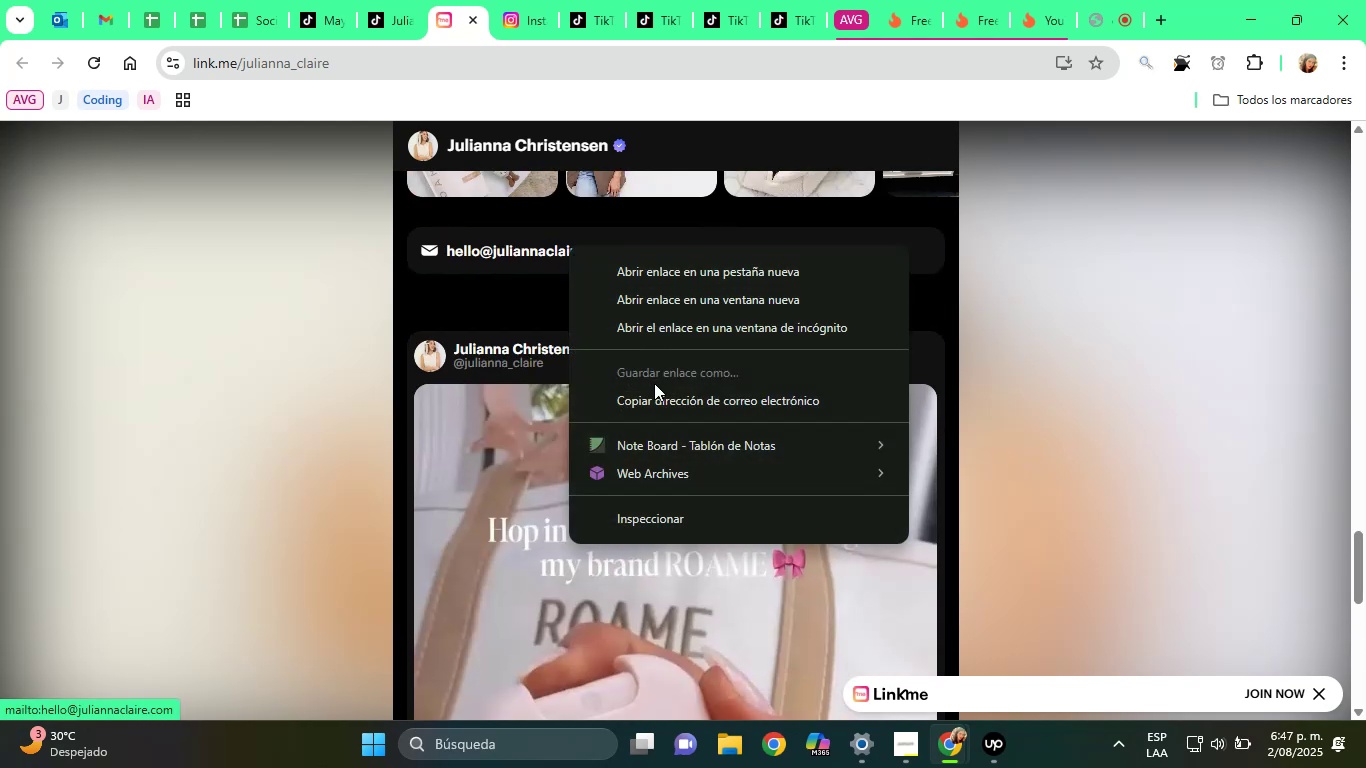 
left_click([659, 403])
 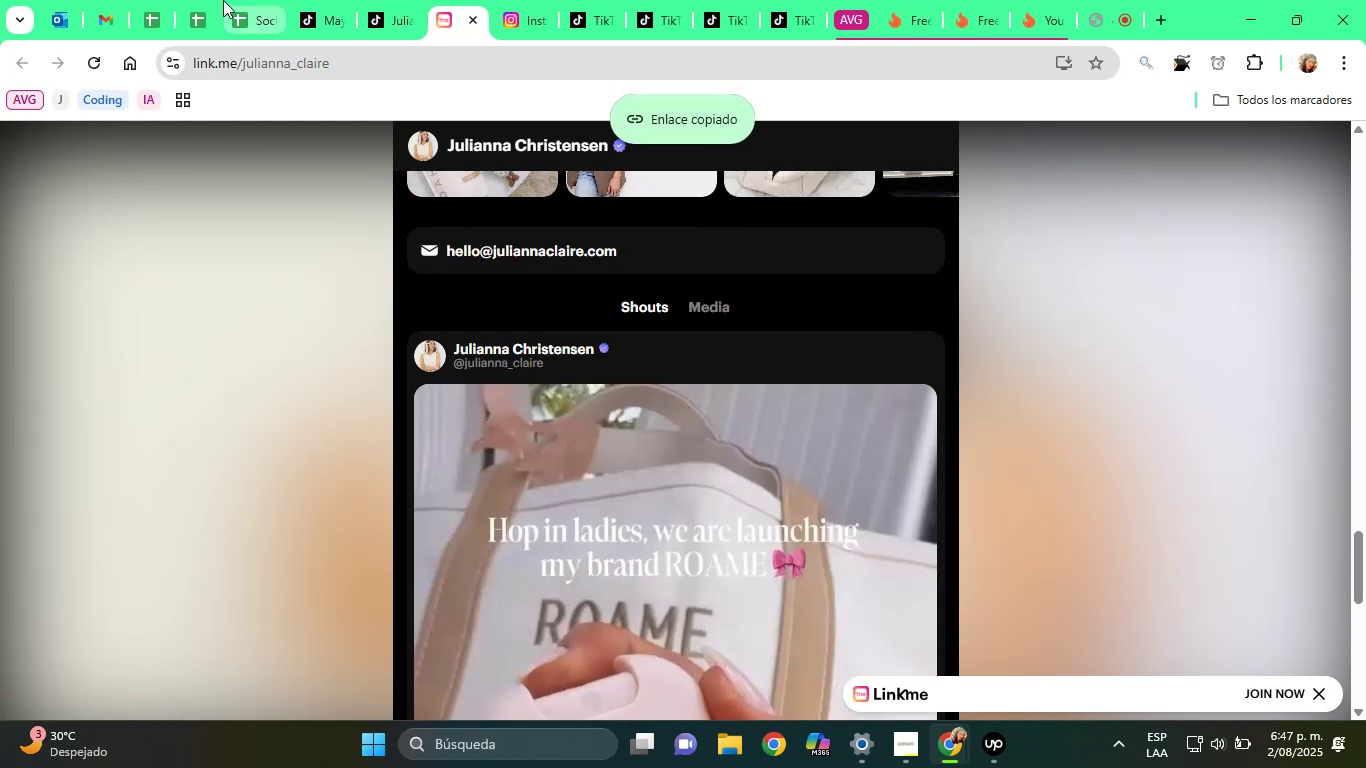 
left_click([231, 0])
 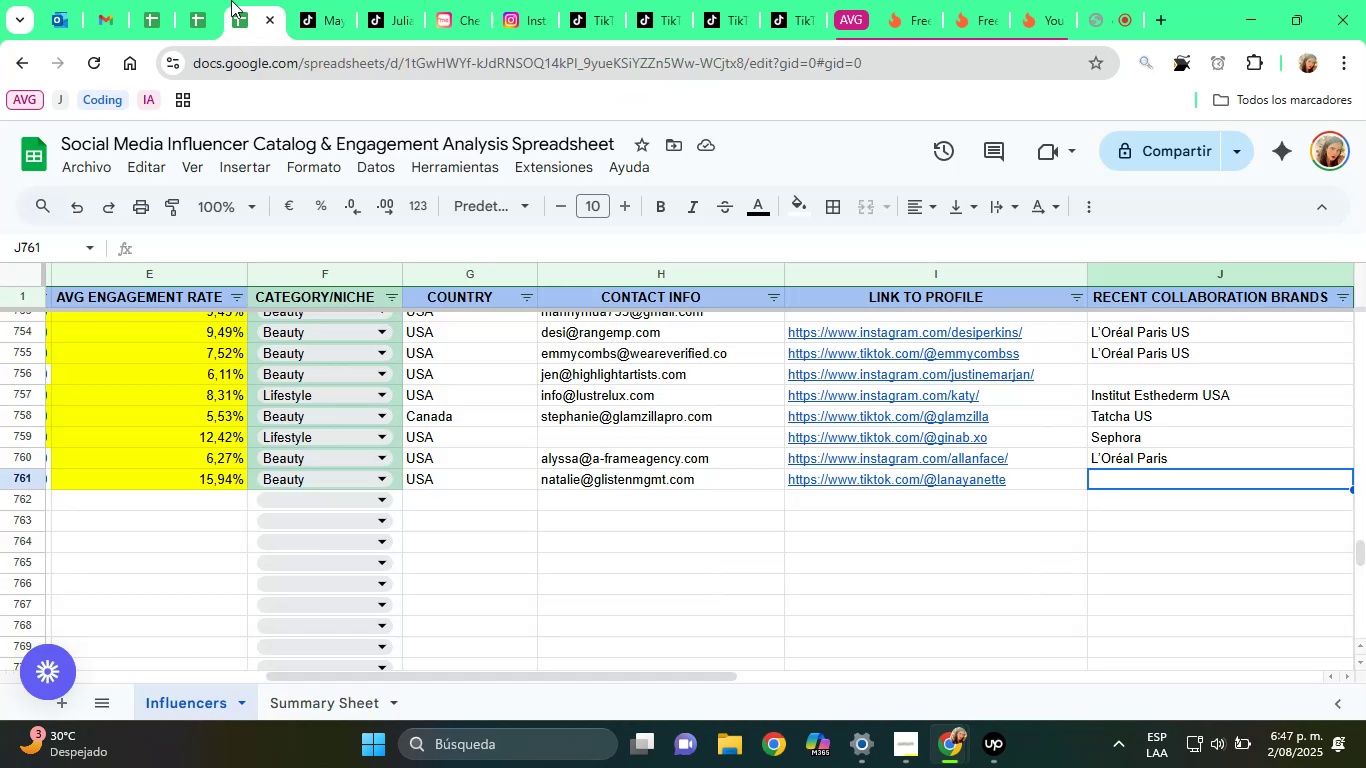 
key(ArrowDown)
 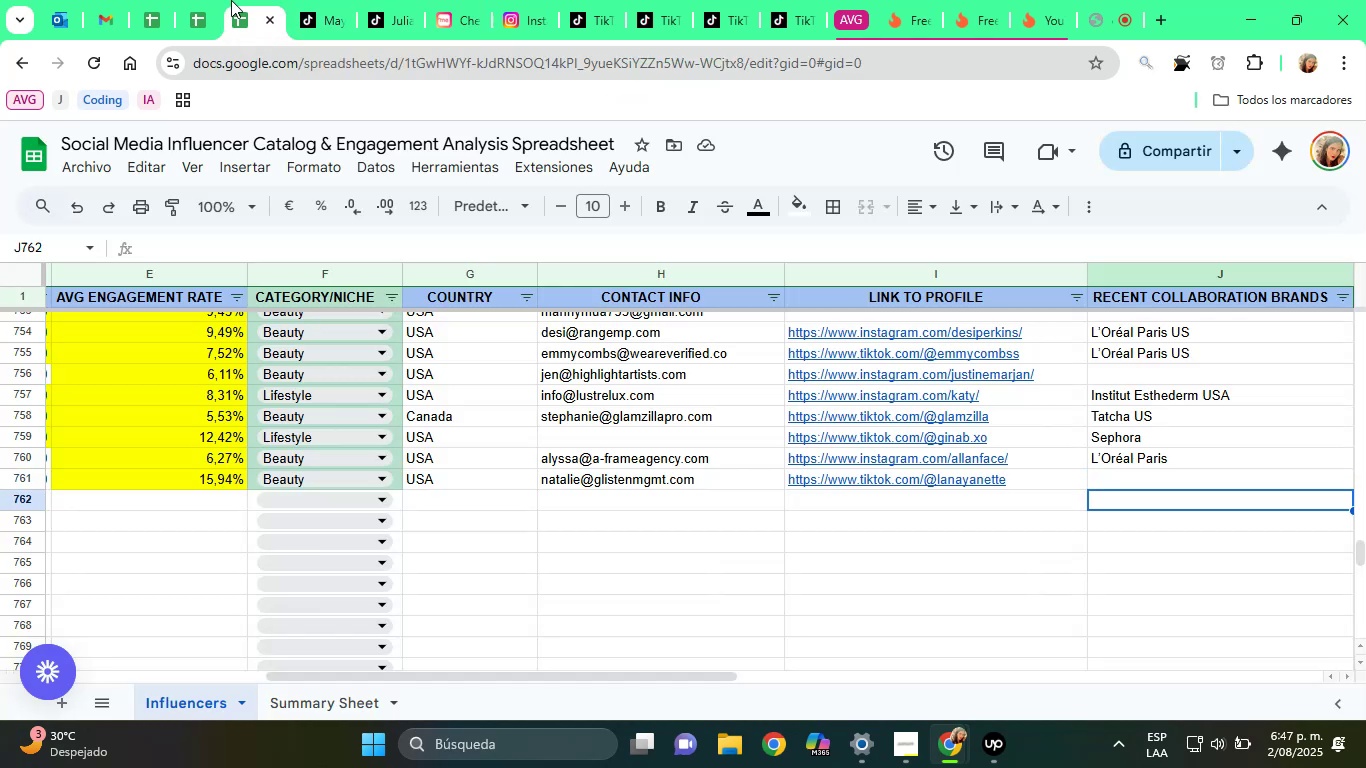 
key(ArrowLeft)
 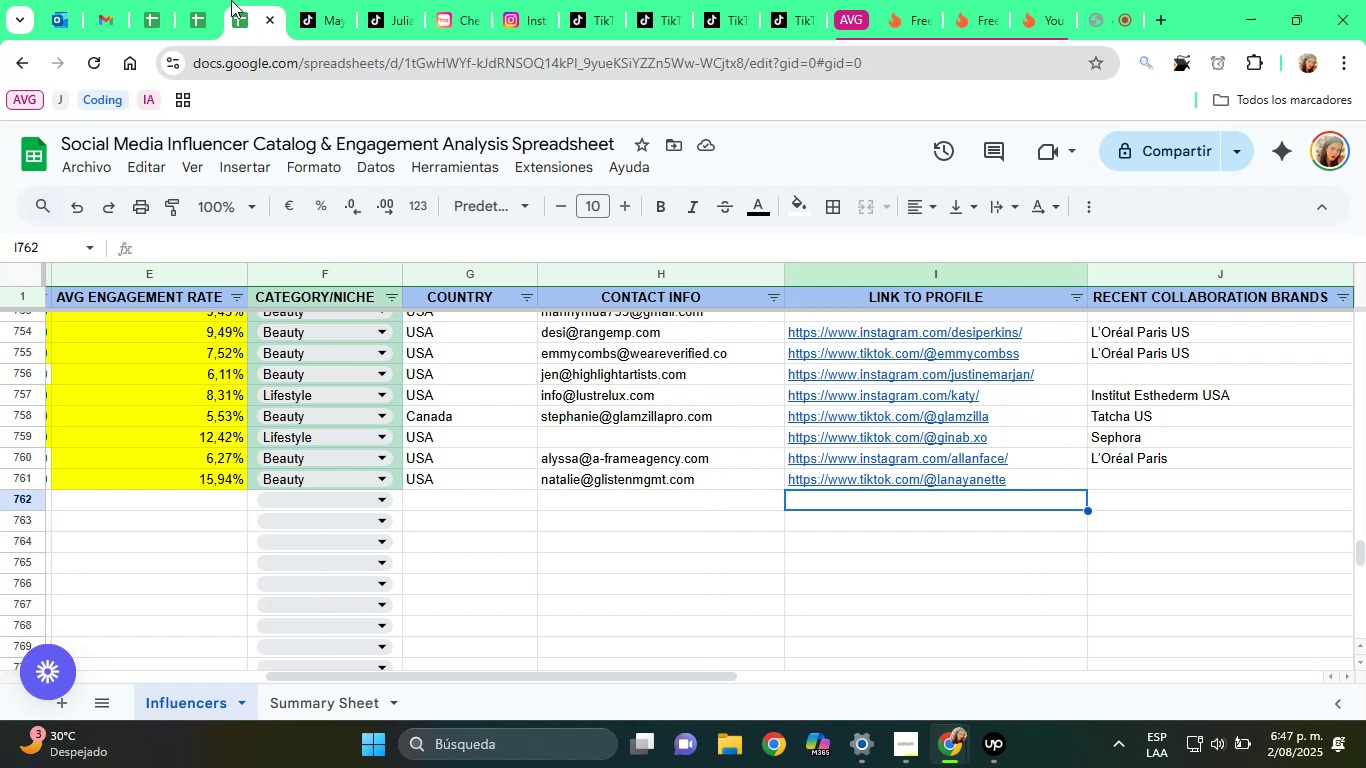 
key(ArrowLeft)
 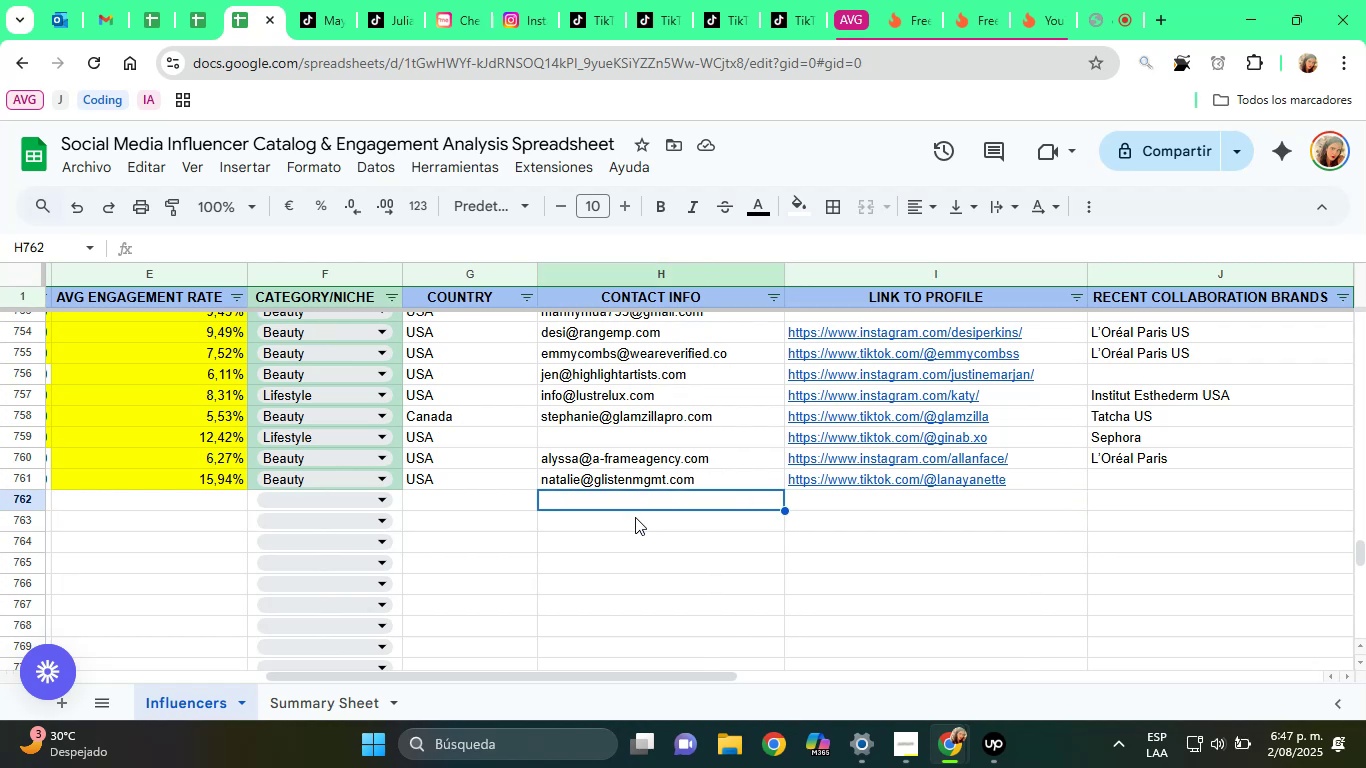 
right_click([555, 497])
 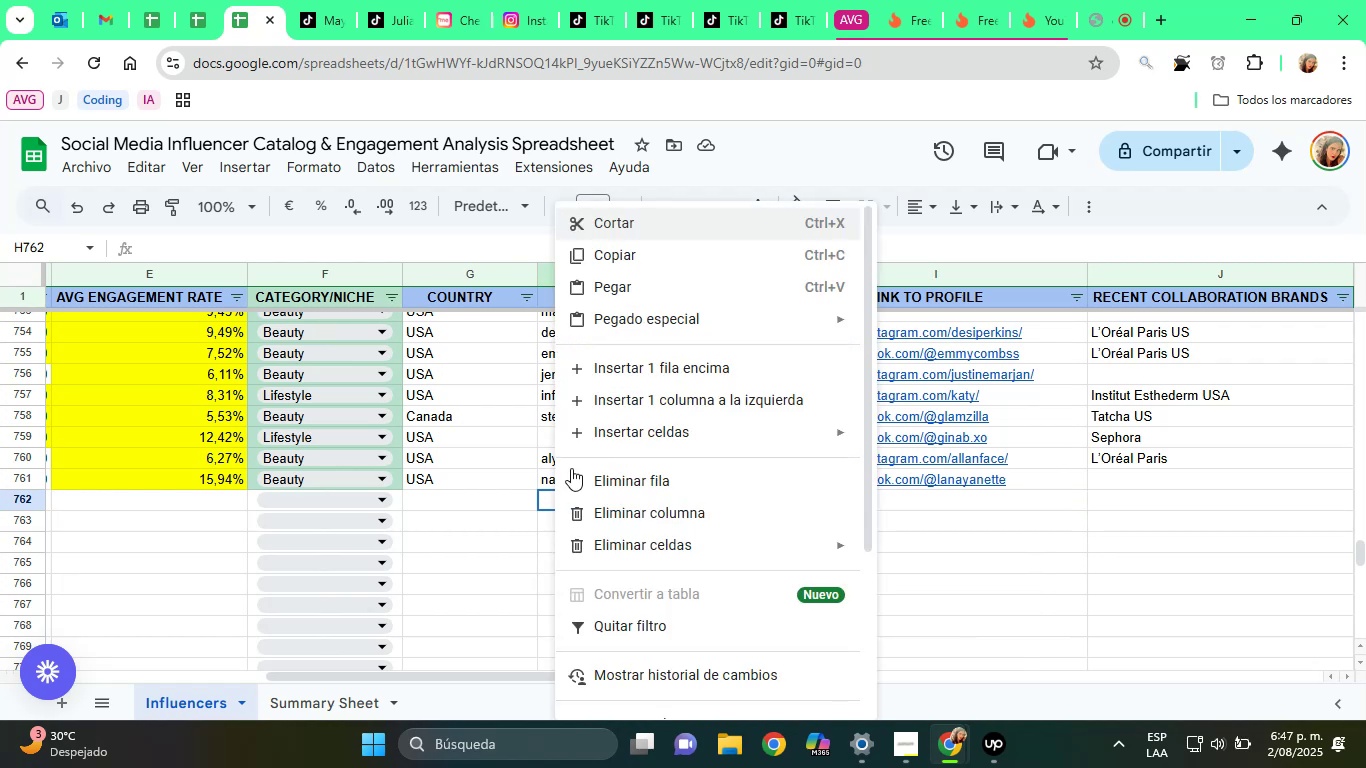 
mouse_move([701, 329])
 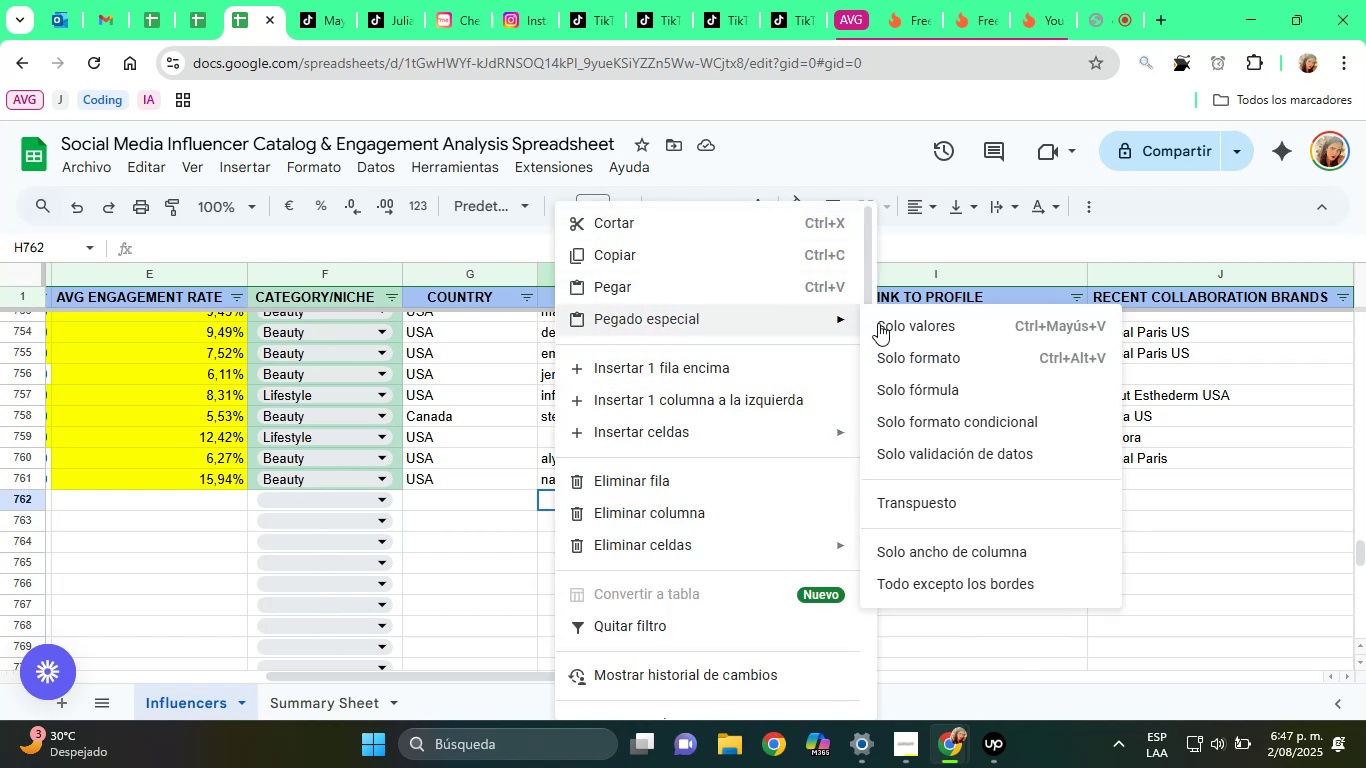 
left_click([880, 323])
 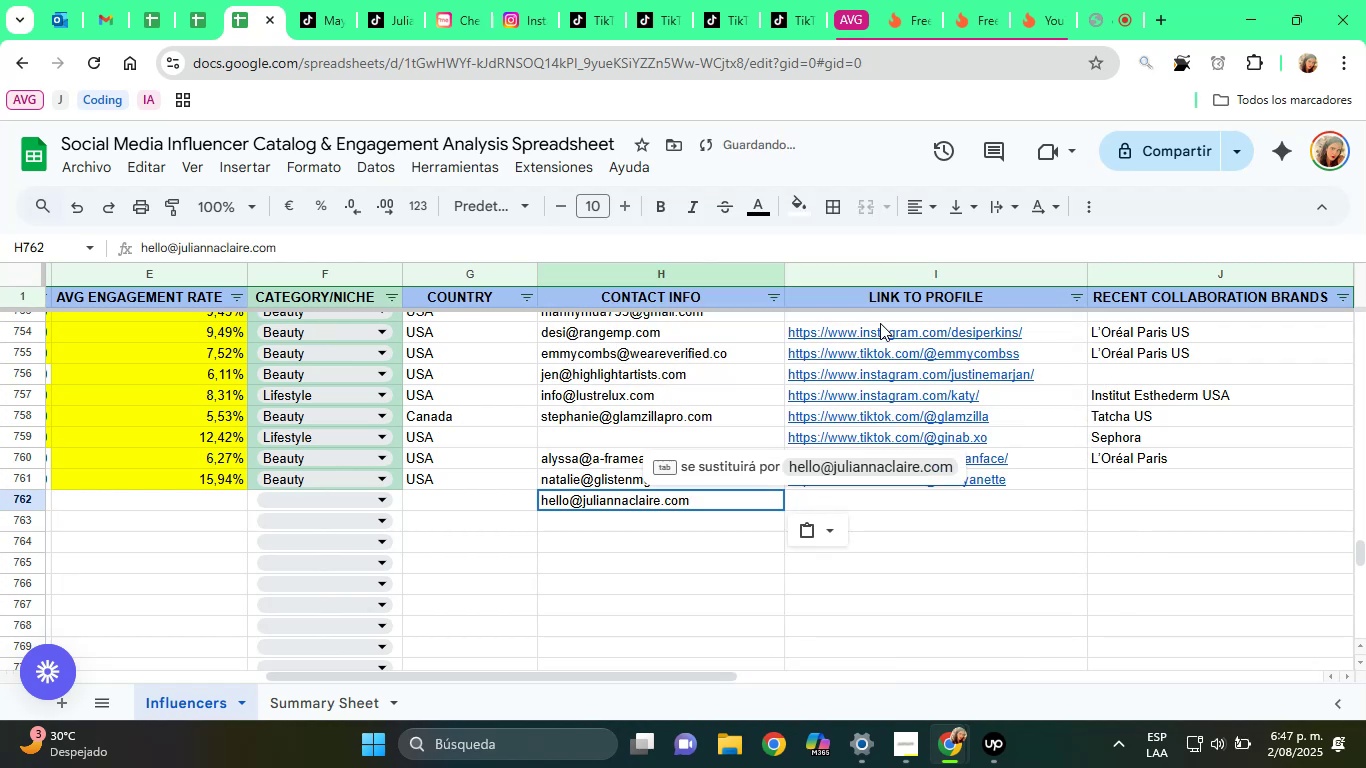 
key(ArrowLeft)
 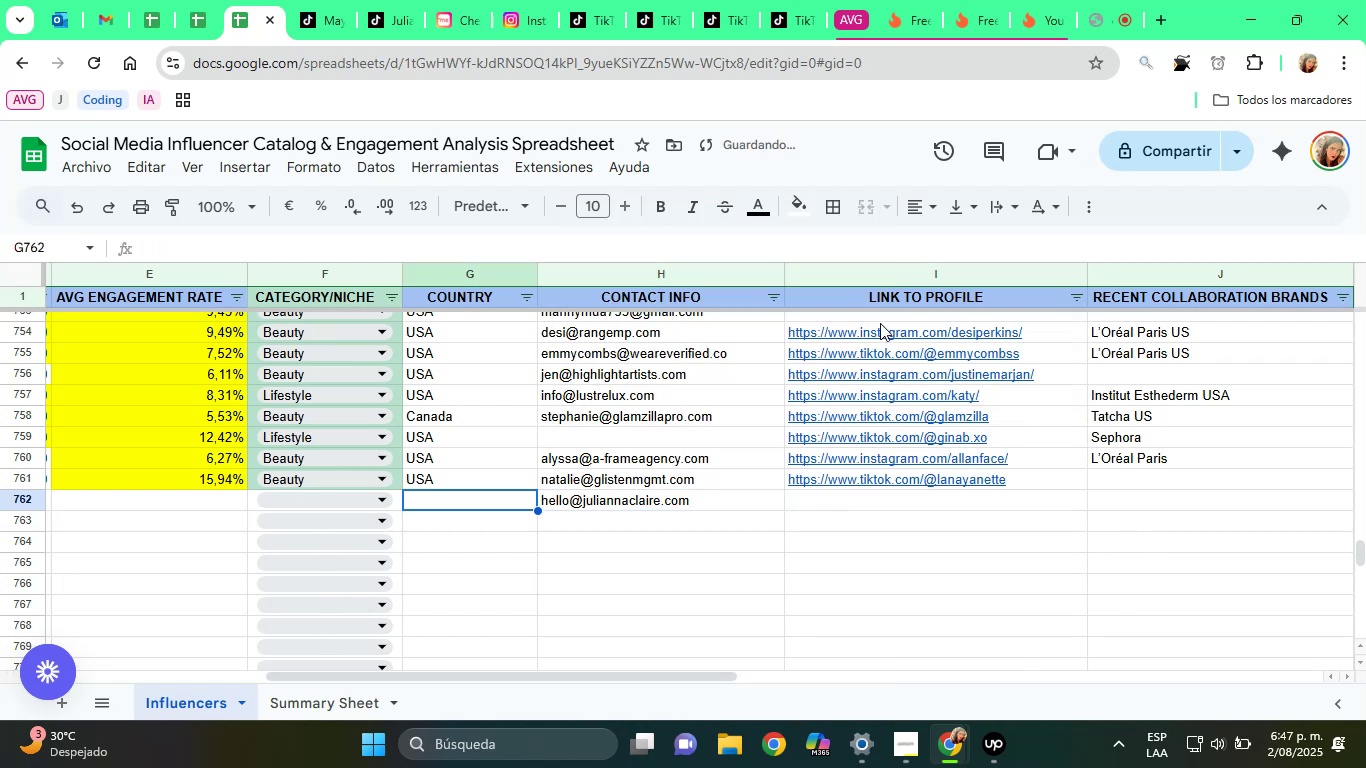 
key(ArrowLeft)
 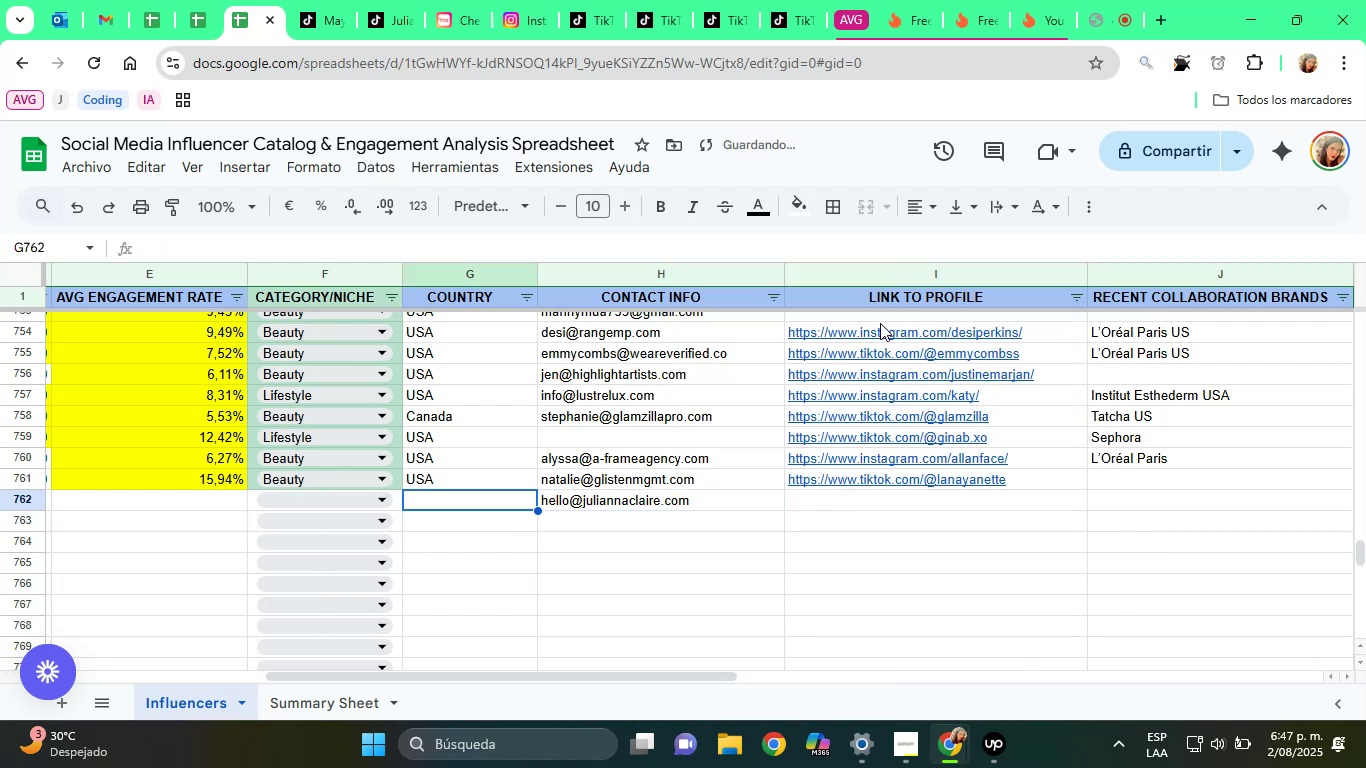 
key(ArrowLeft)
 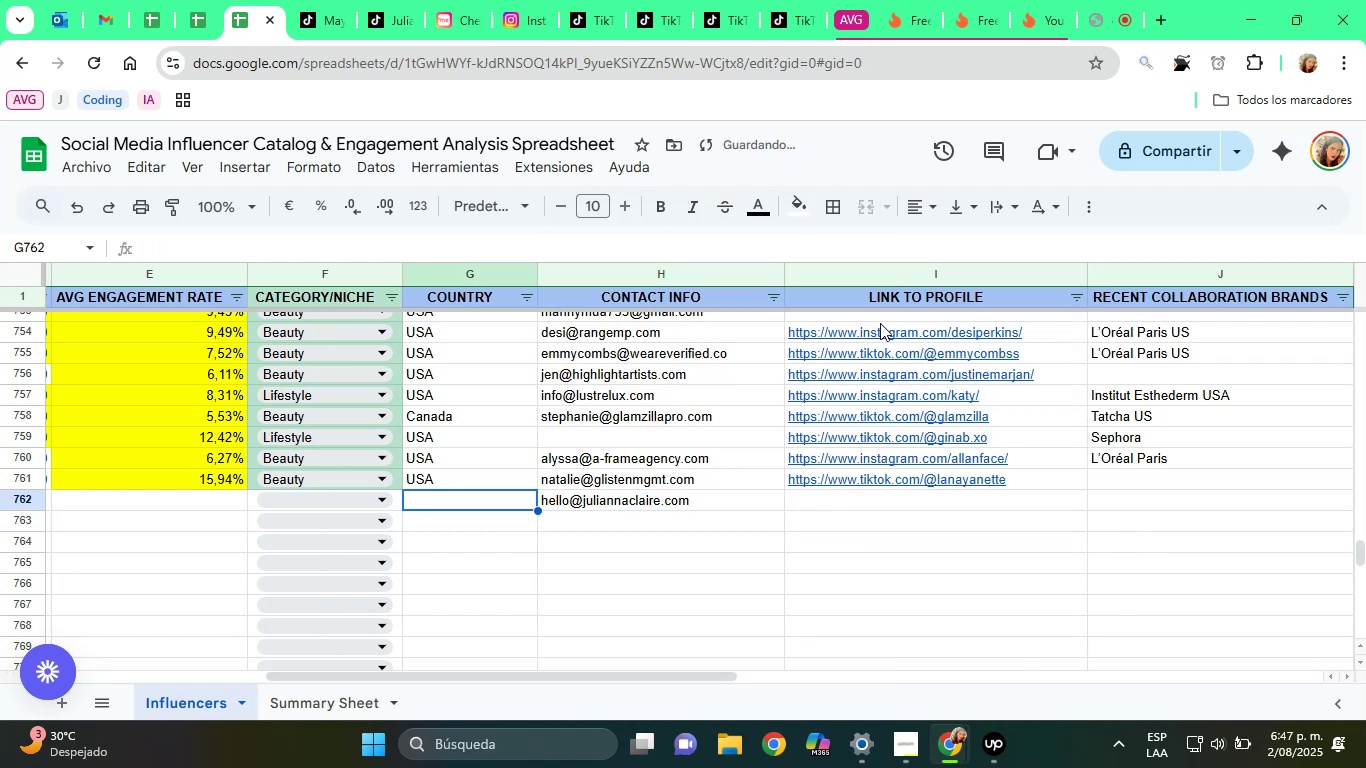 
key(ArrowLeft)
 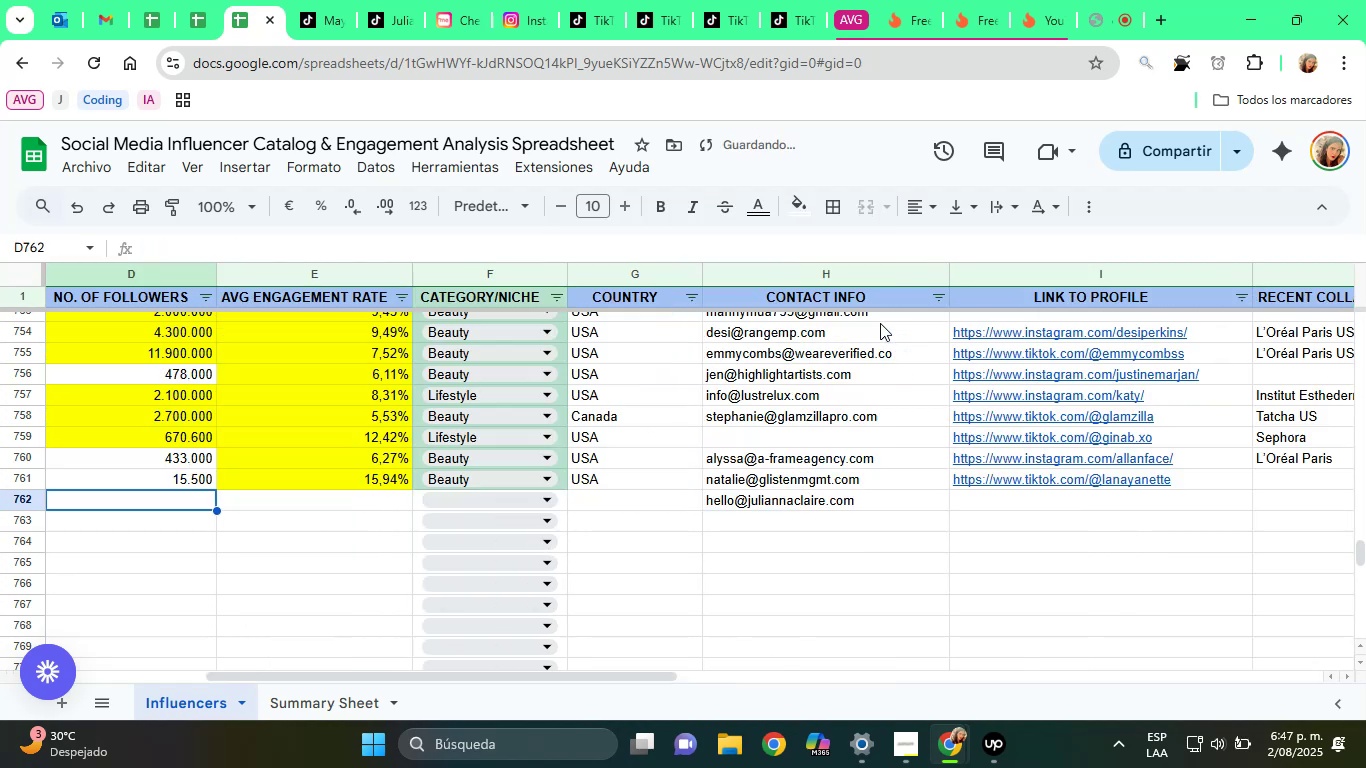 
key(ArrowLeft)
 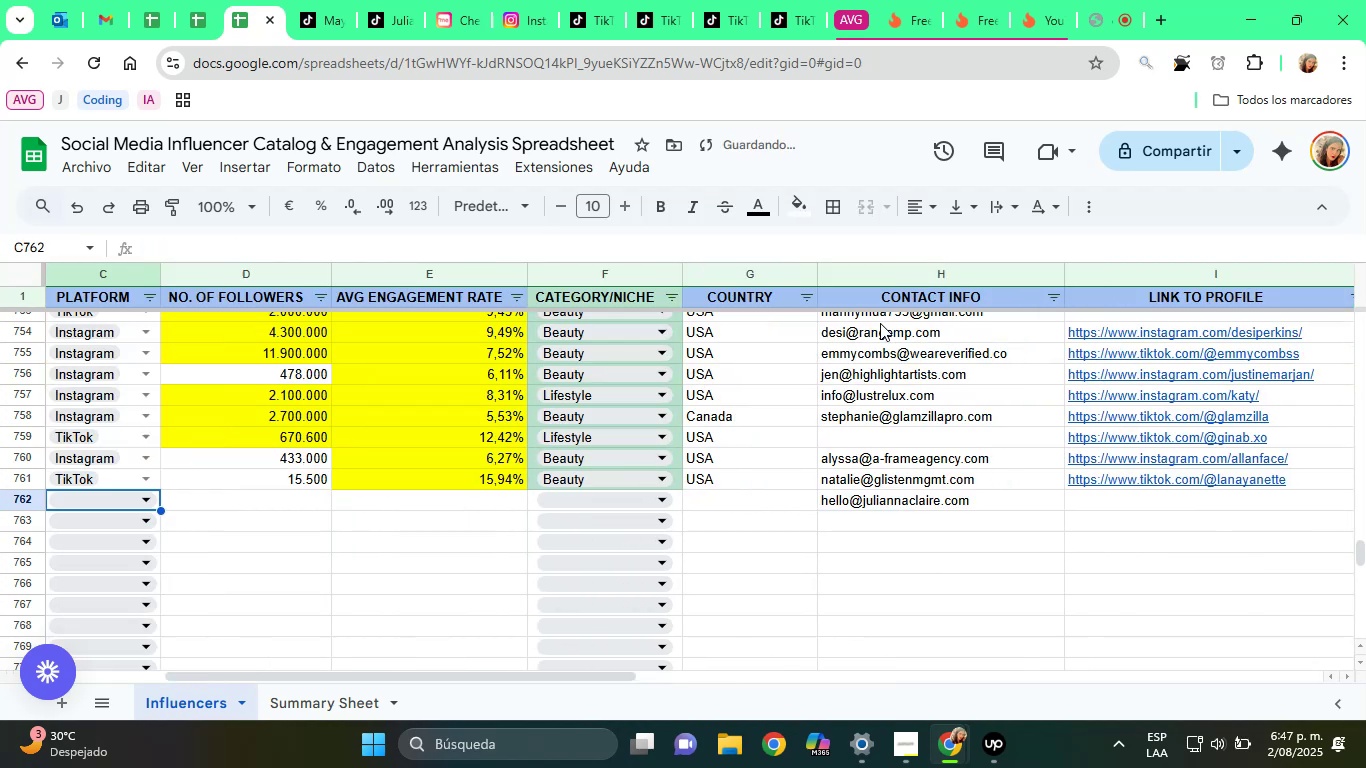 
key(ArrowLeft)
 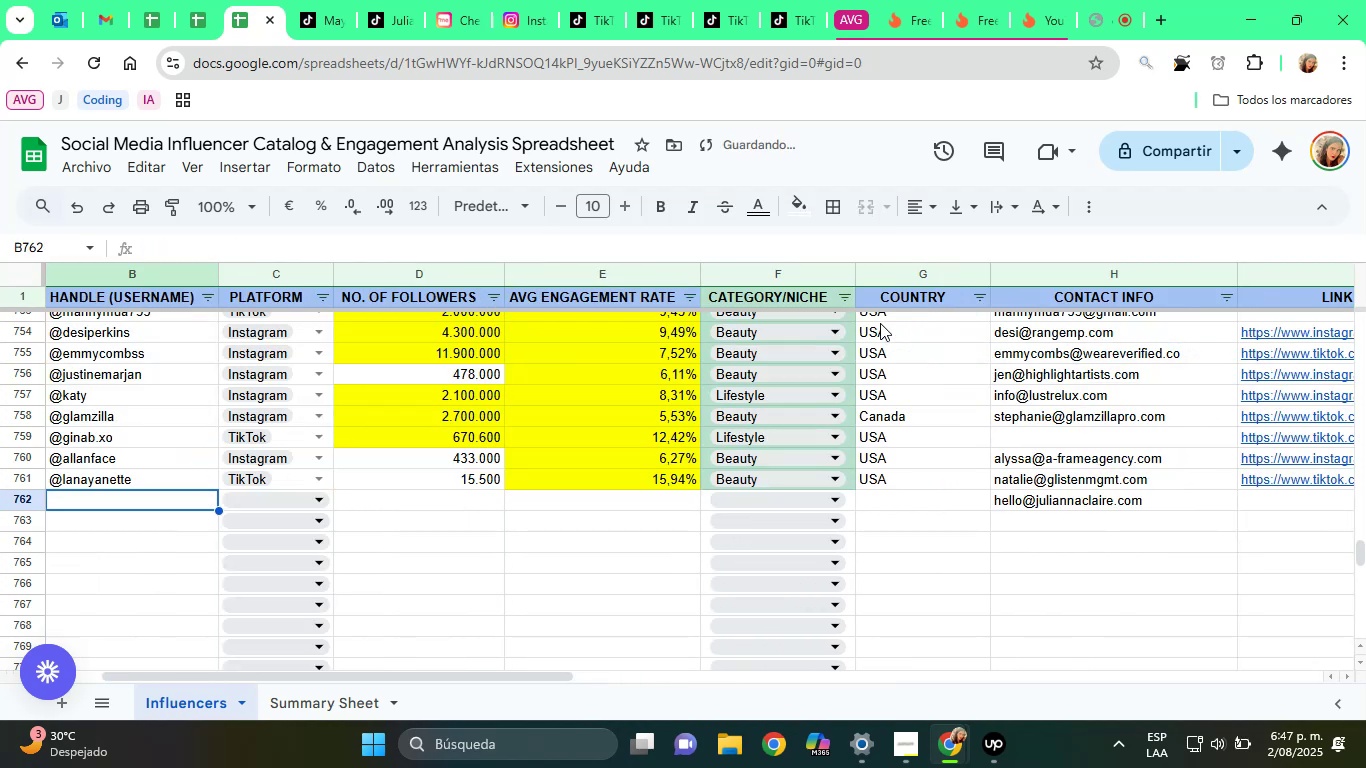 
key(ArrowLeft)
 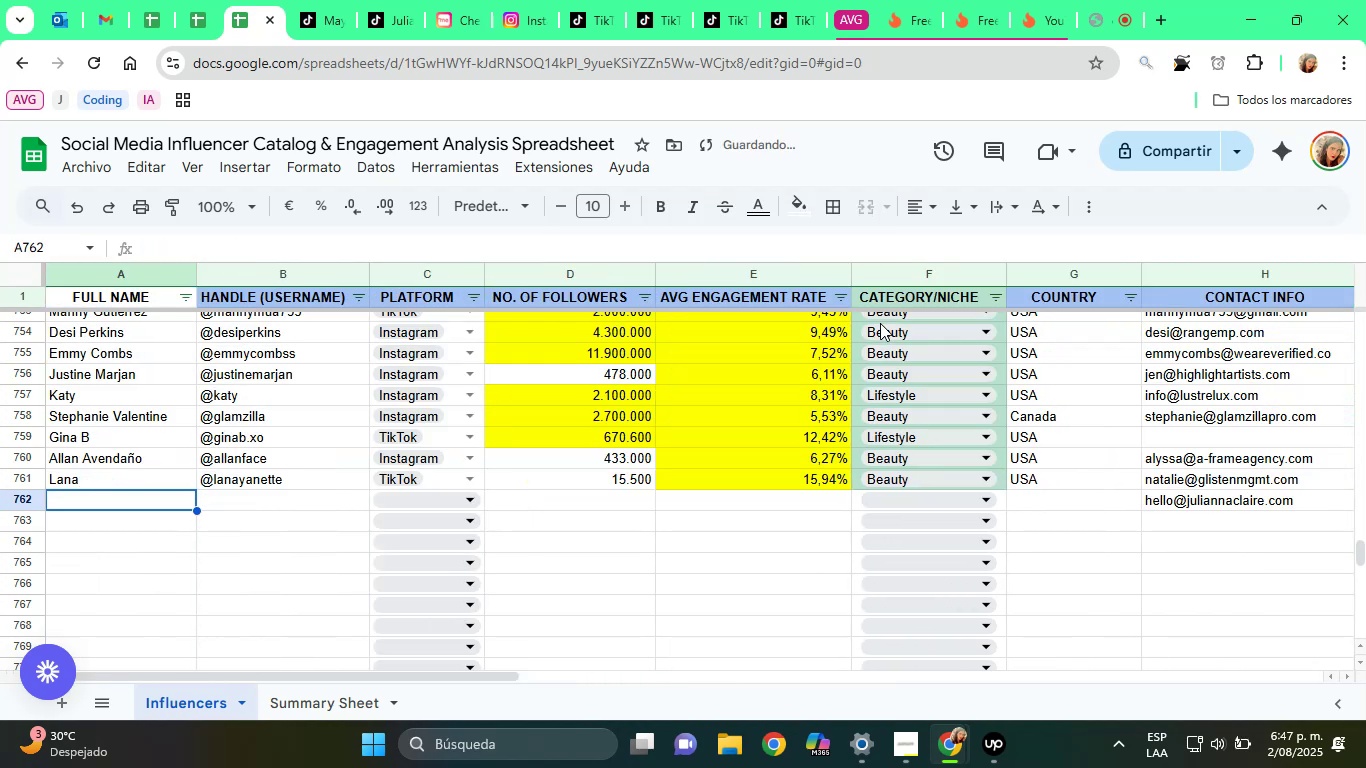 
key(ArrowLeft)
 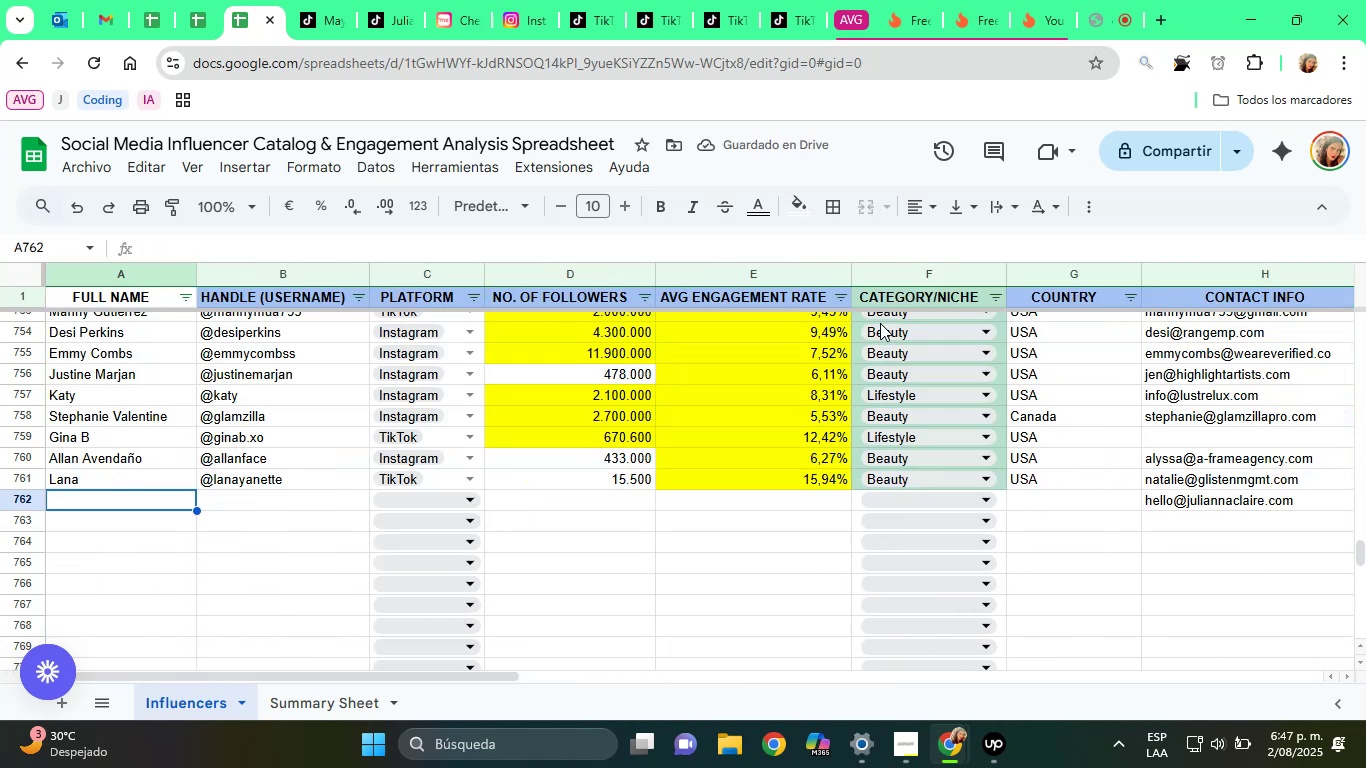 
key(ArrowLeft)
 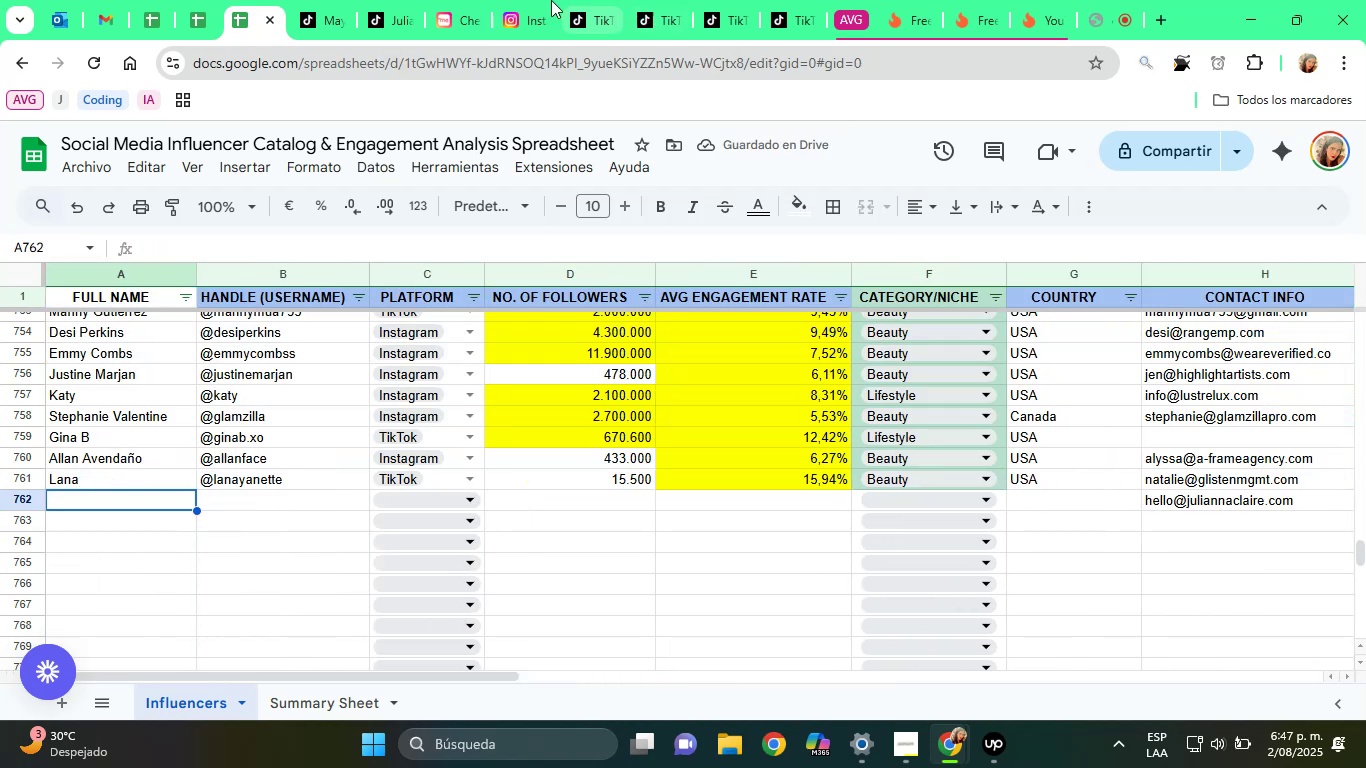 
left_click([523, 0])
 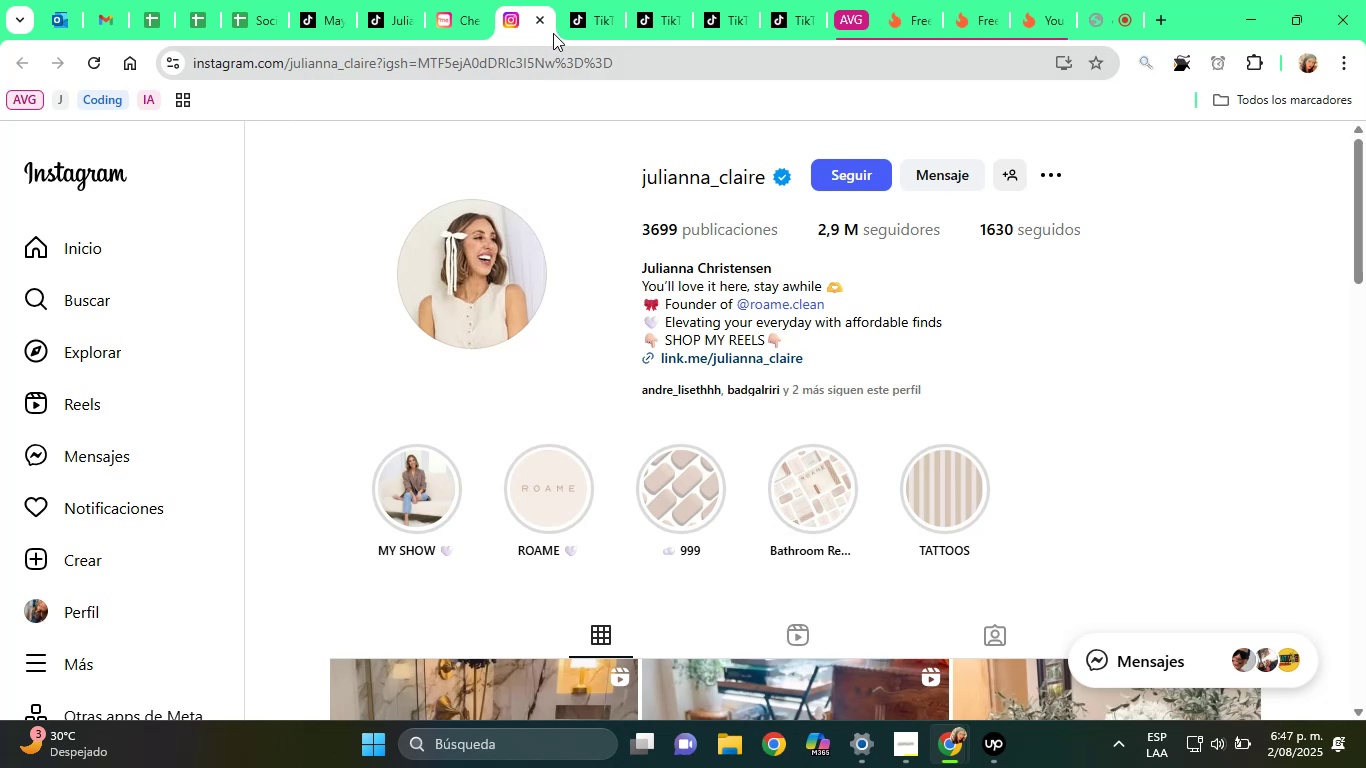 
left_click([541, 25])
 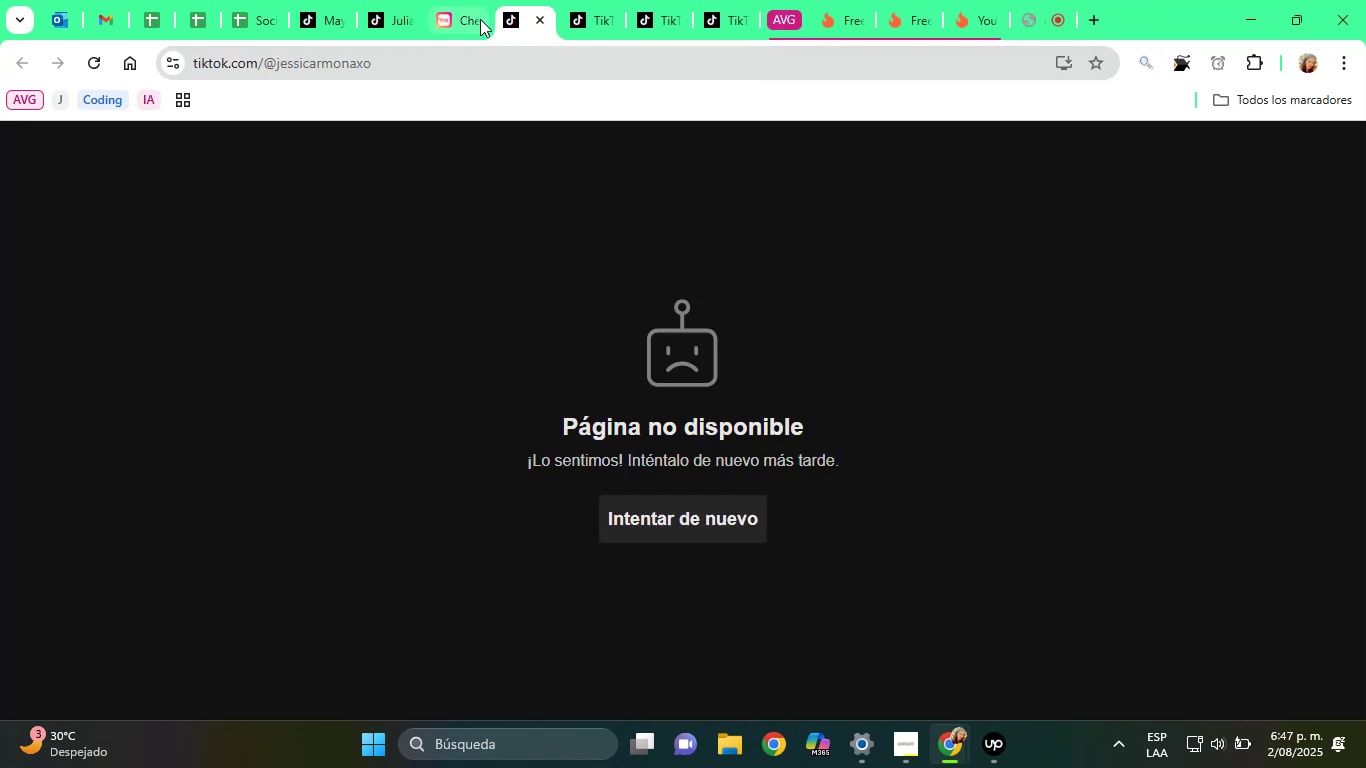 
left_click([452, 15])
 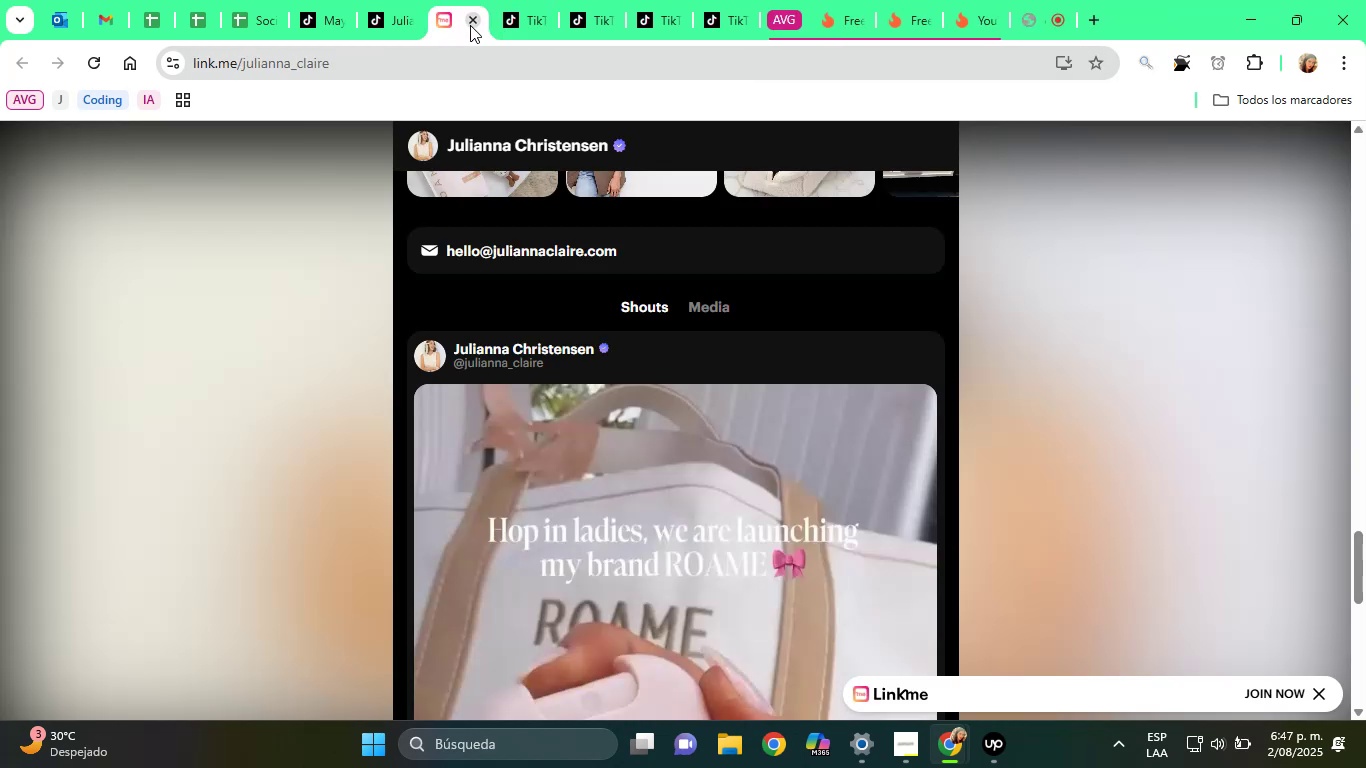 
left_click([470, 25])
 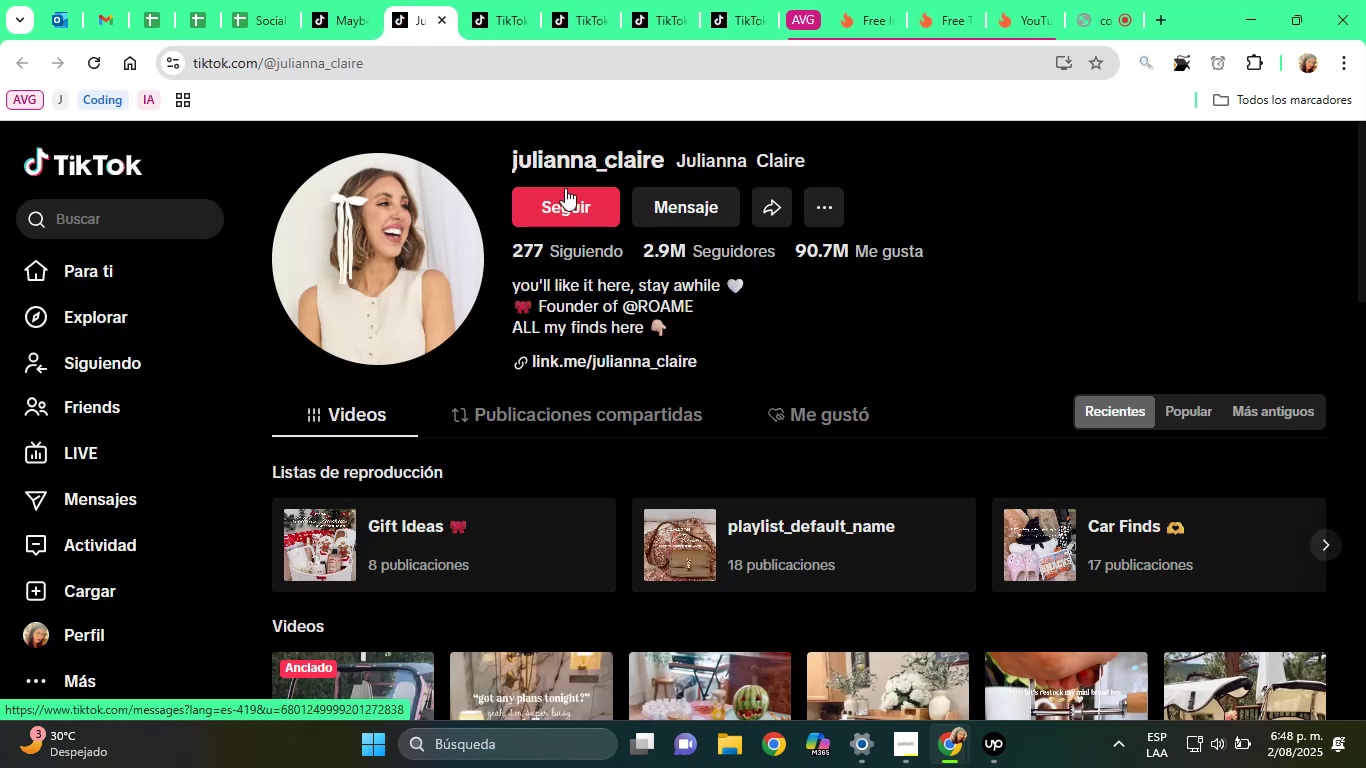 
double_click([705, 161])
 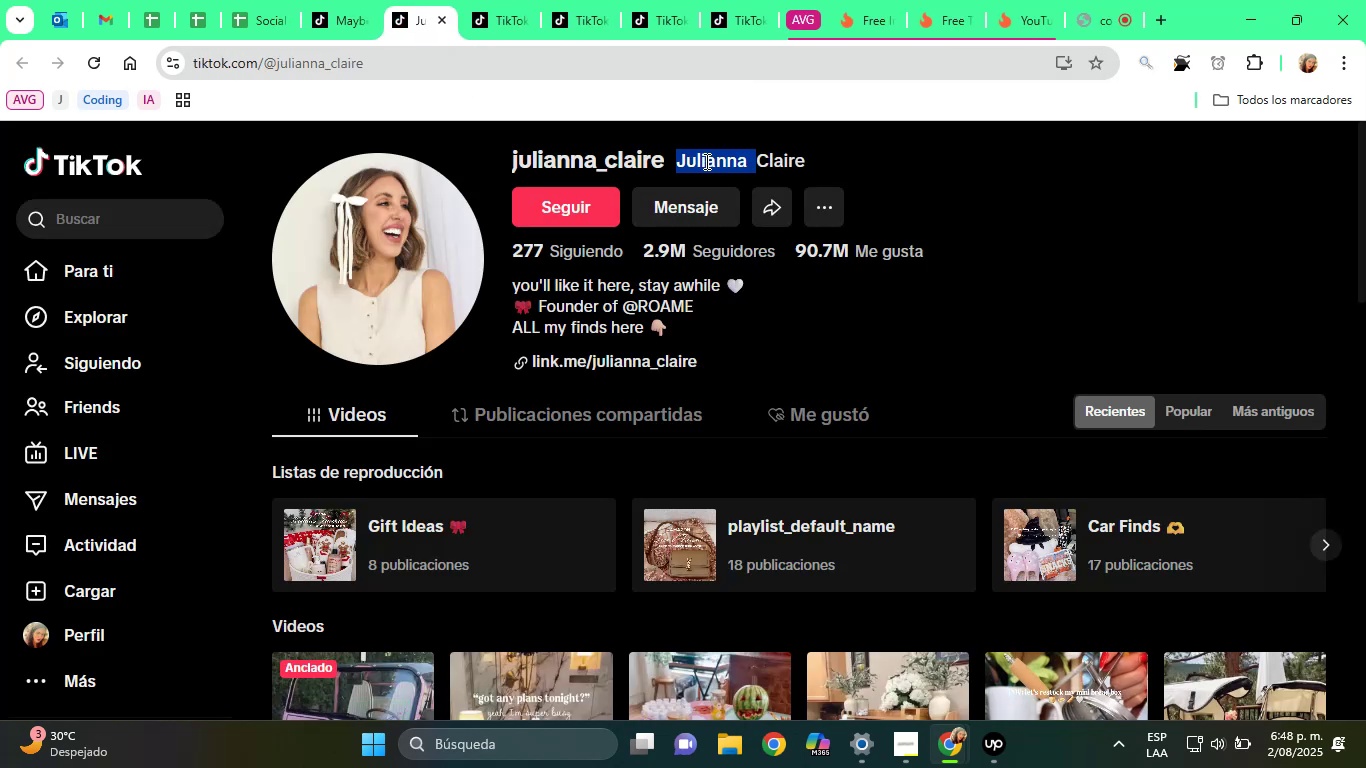 
triple_click([705, 161])
 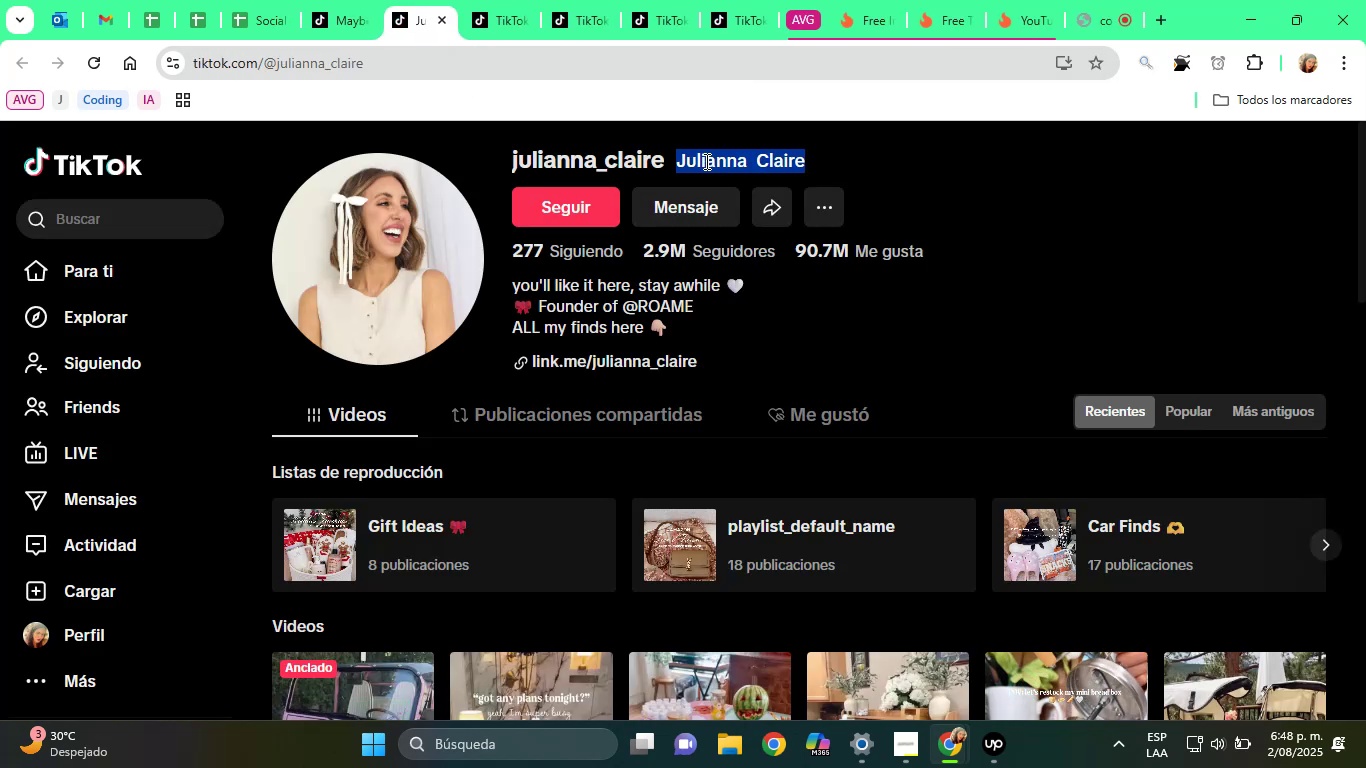 
right_click([705, 161])
 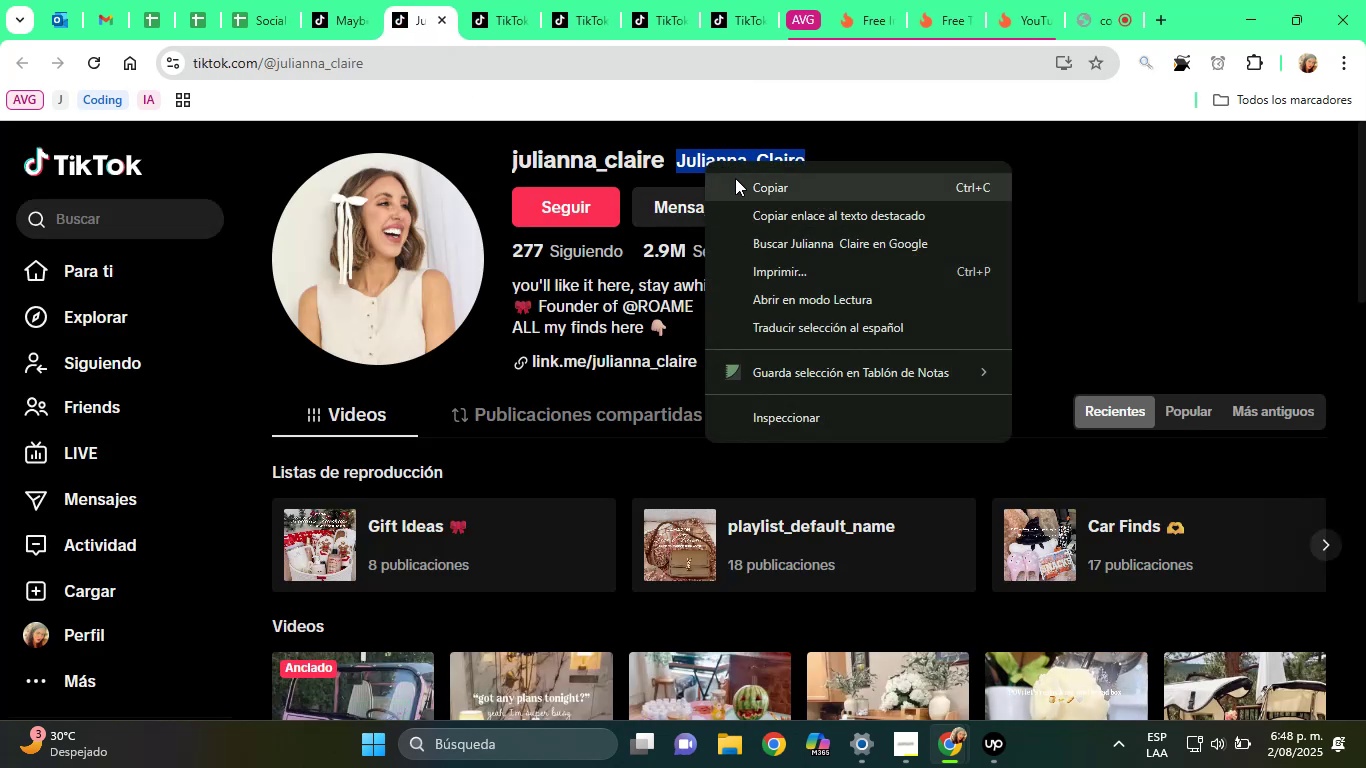 
left_click([736, 178])
 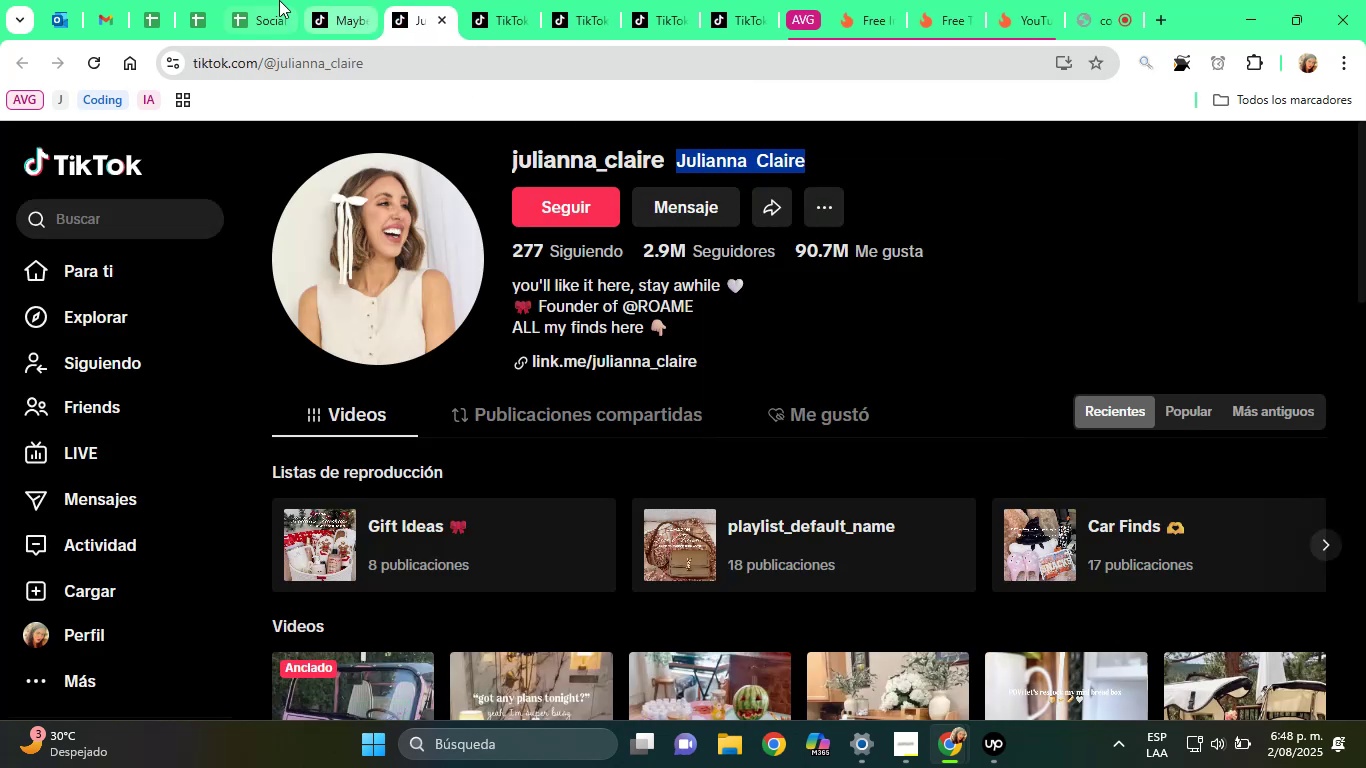 
left_click([259, 0])
 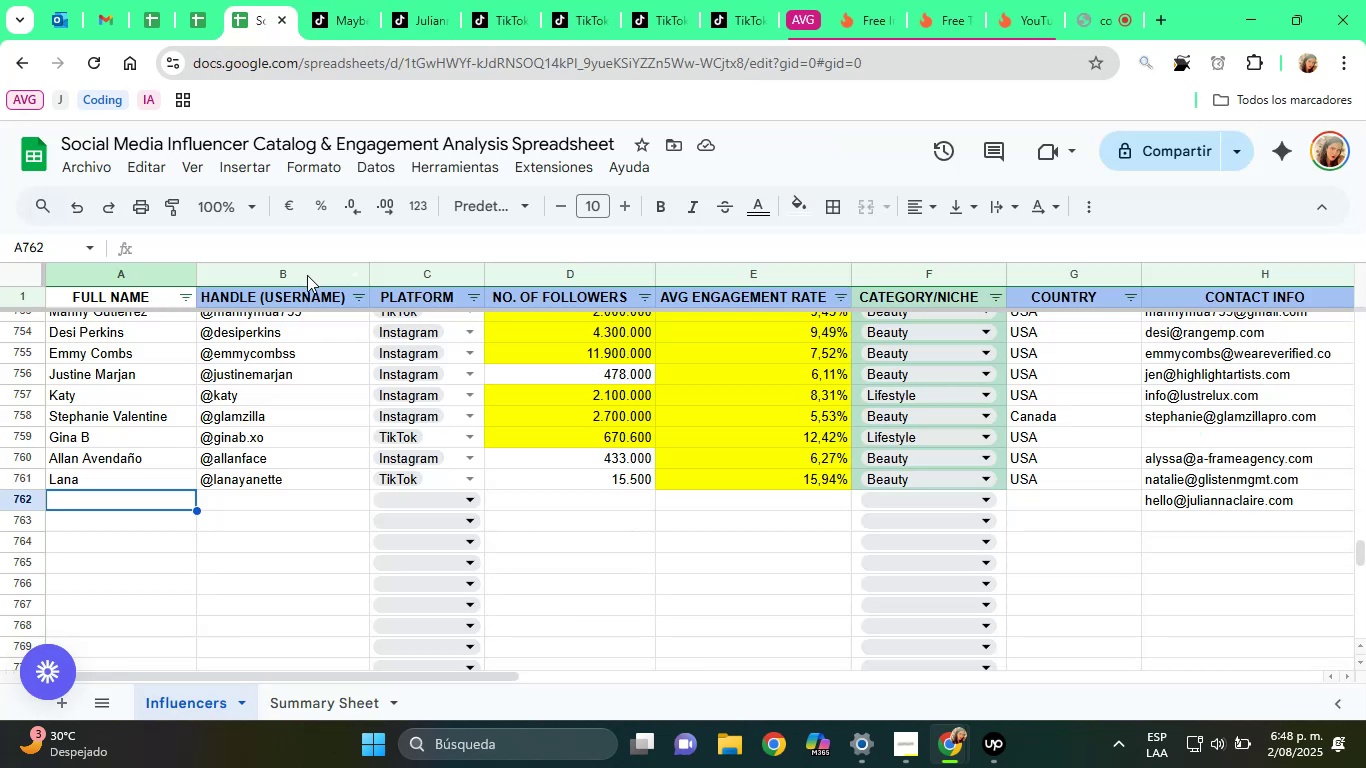 
key(Control+V)
 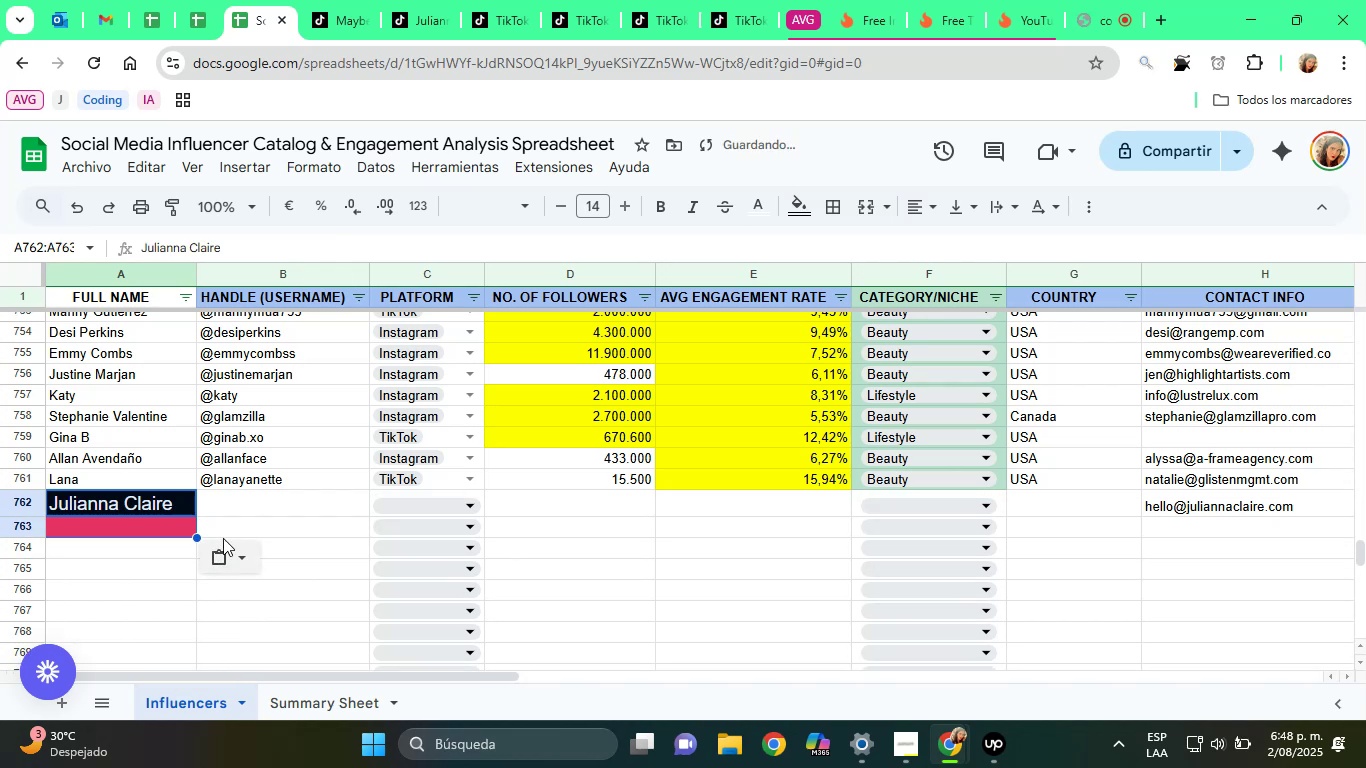 
left_click([251, 560])
 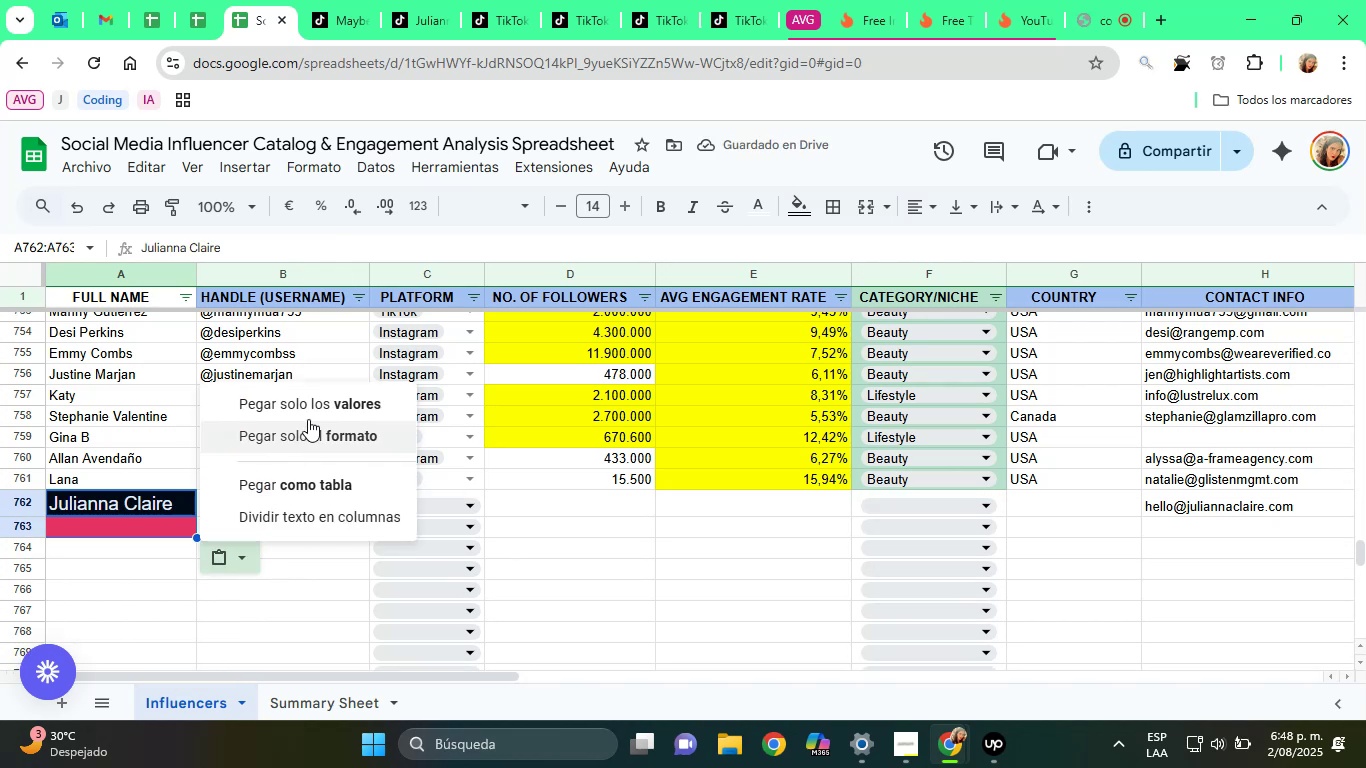 
left_click([307, 408])
 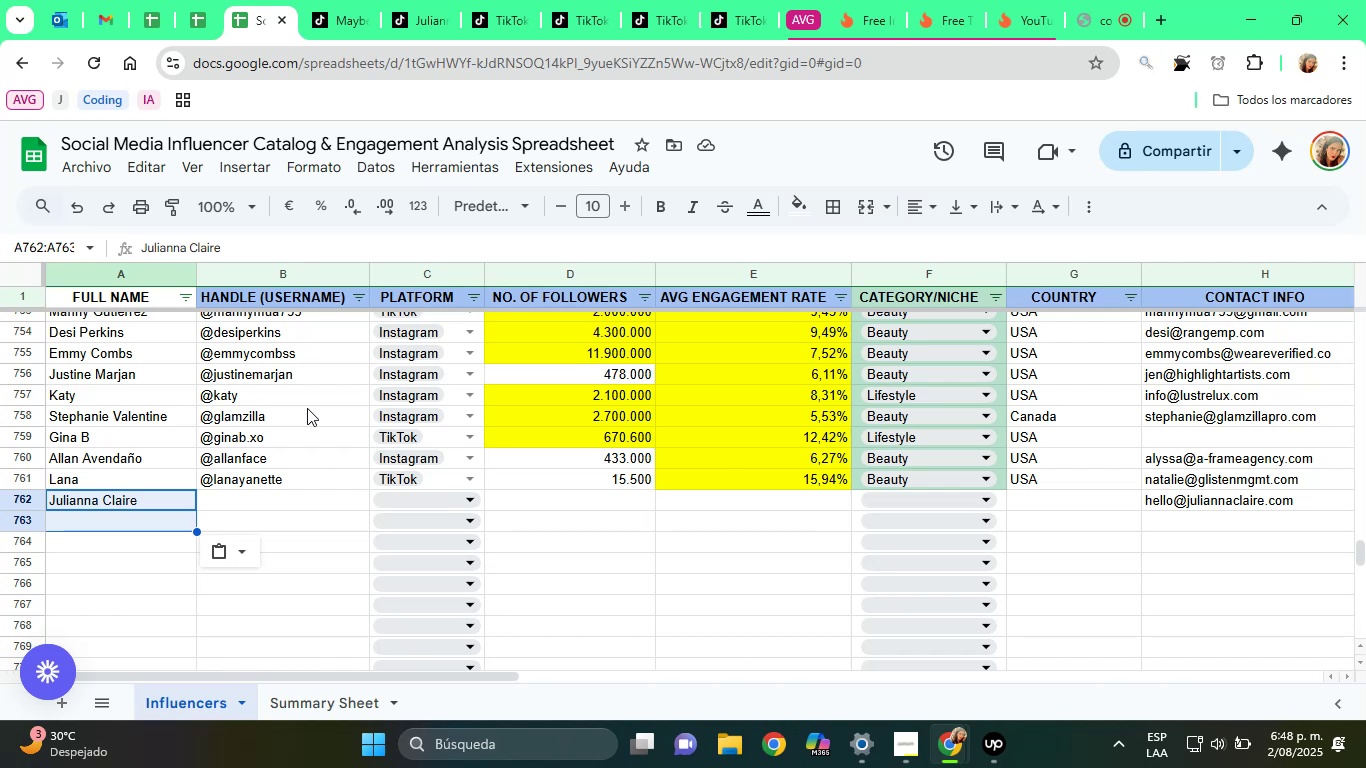 
wait(27.18)
 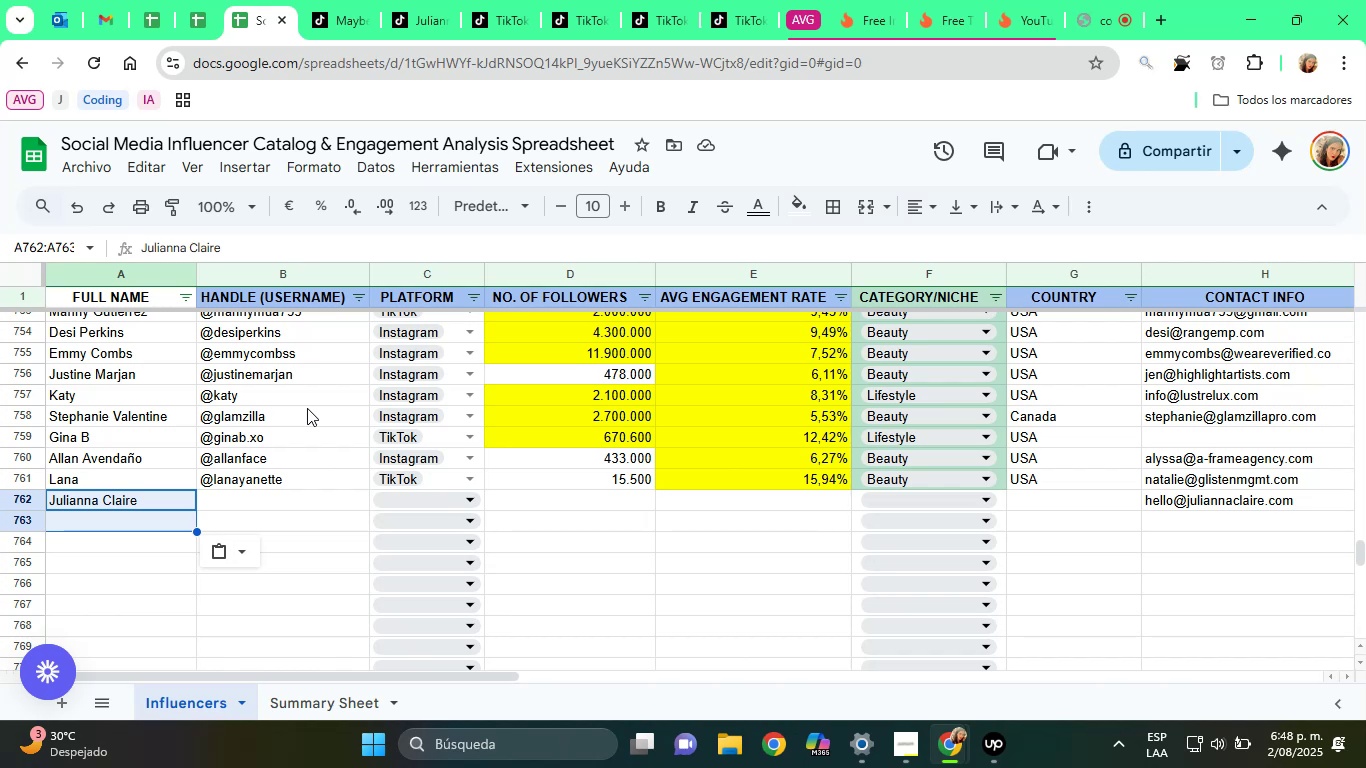 
left_click([449, 0])
 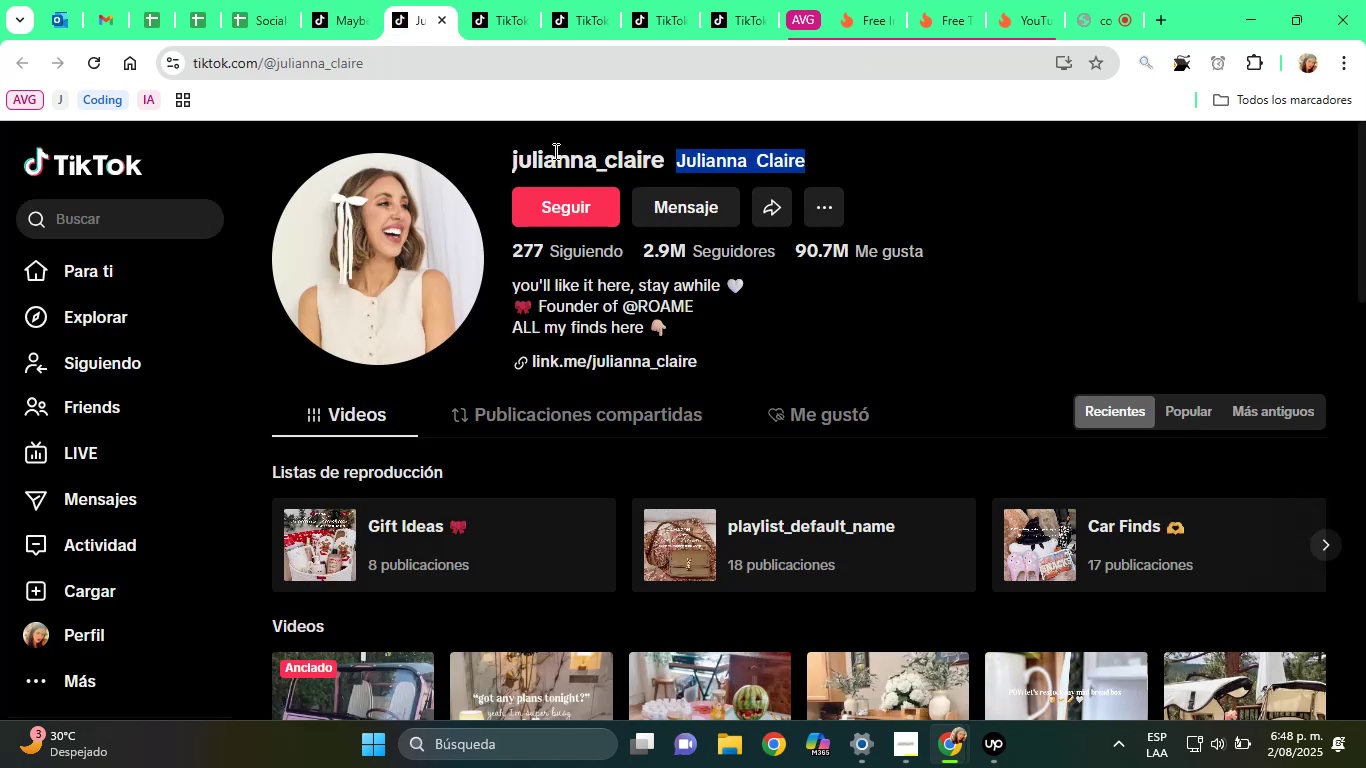 
double_click([563, 154])
 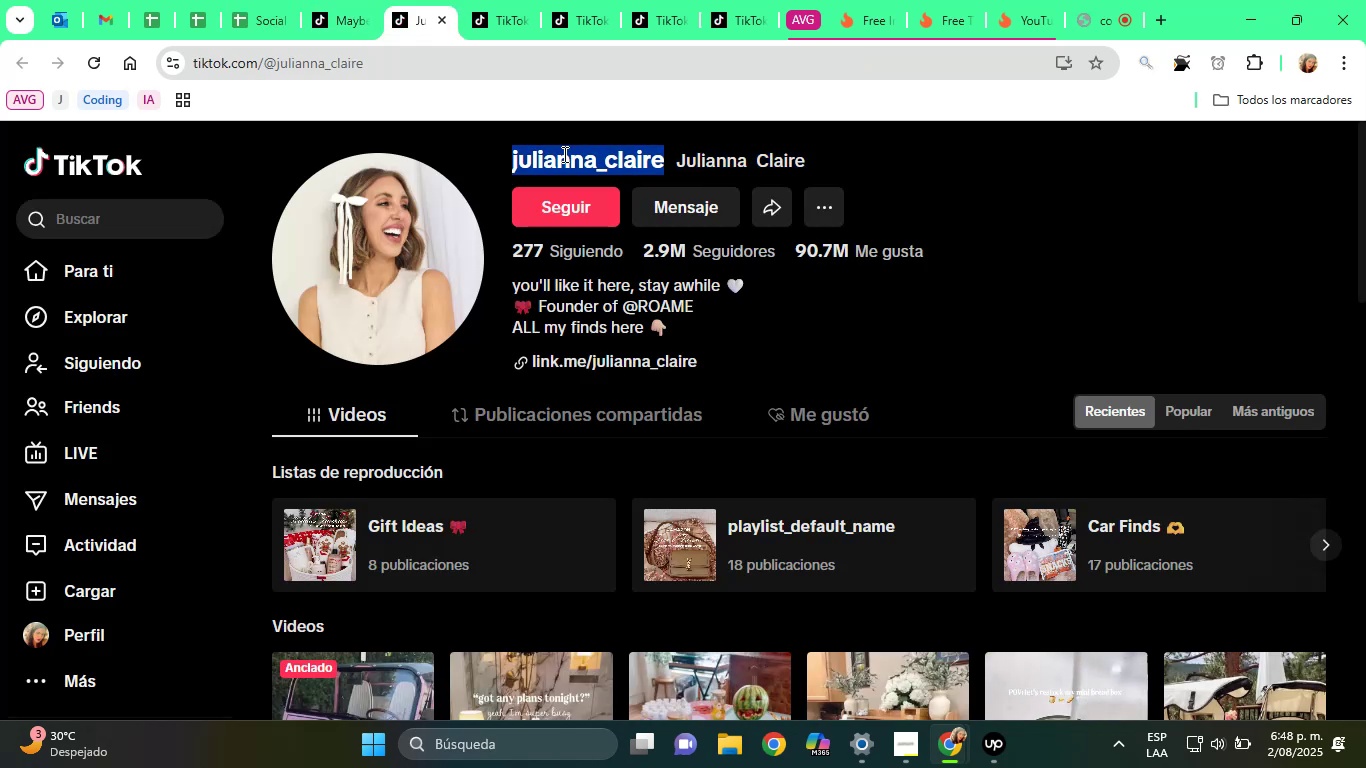 
key(Control+C)
 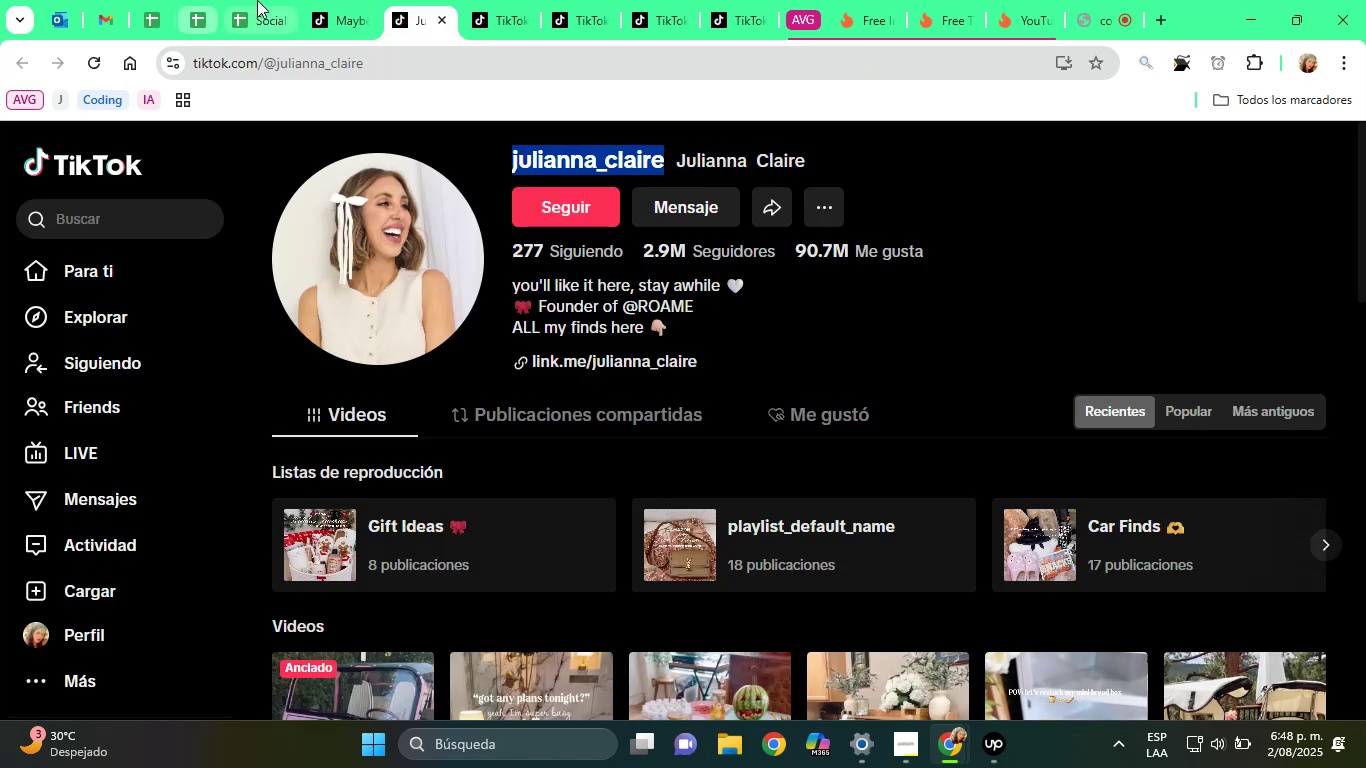 
left_click([258, 0])
 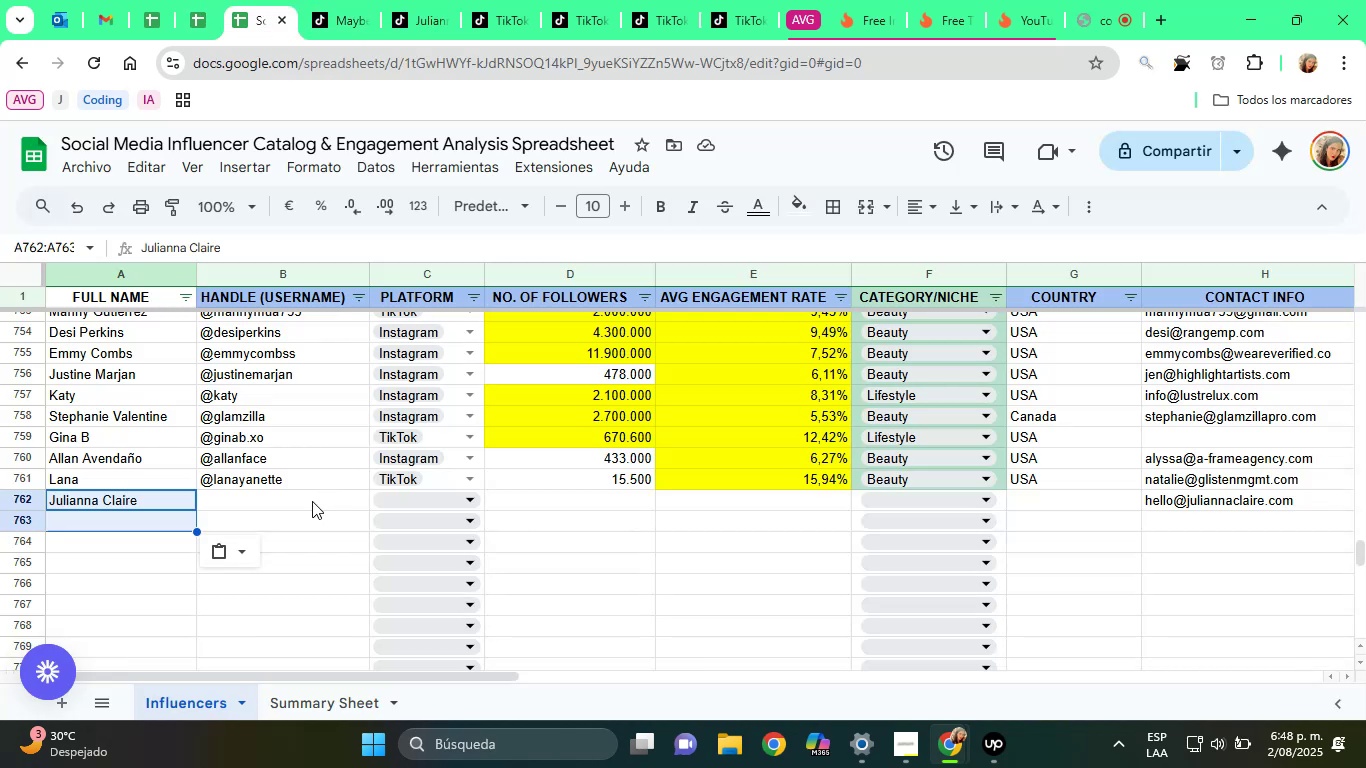 
left_click([298, 498])
 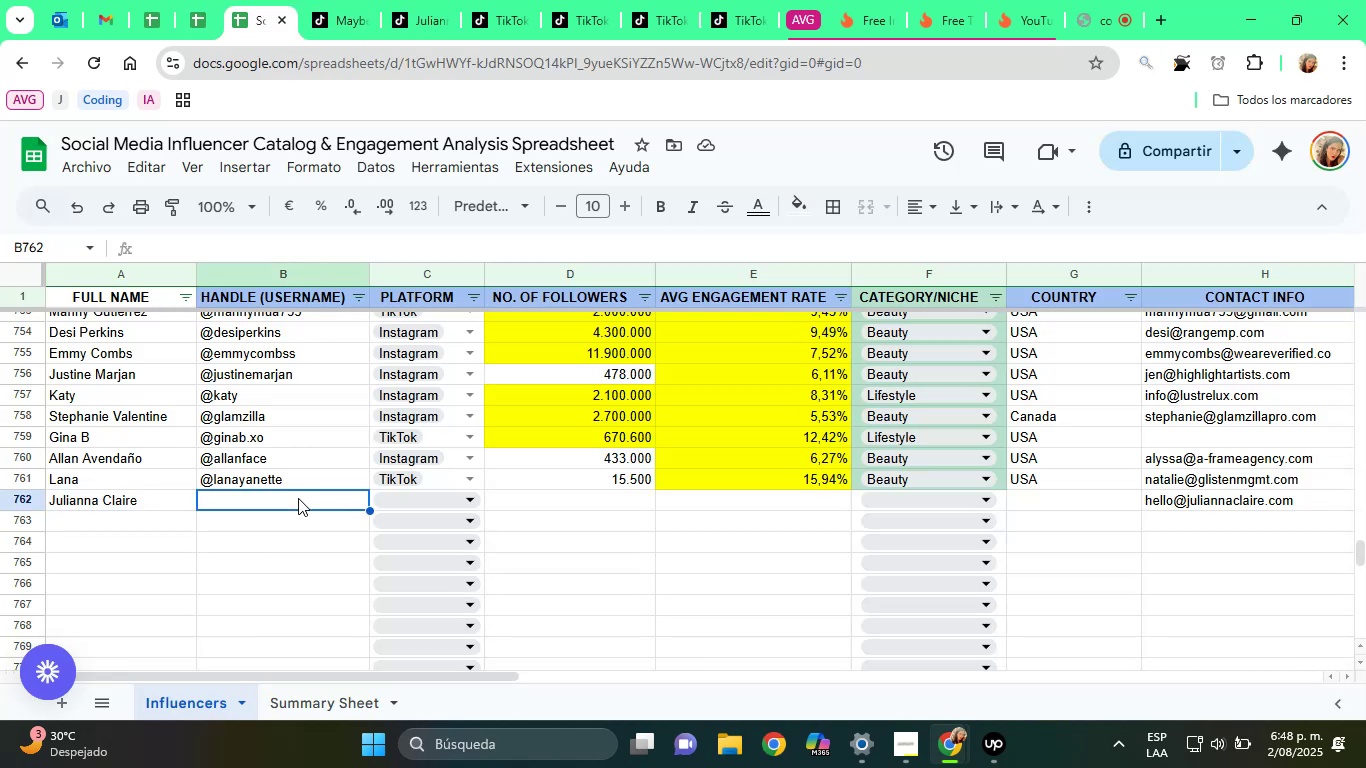 
key(Alt+Control+Q)
 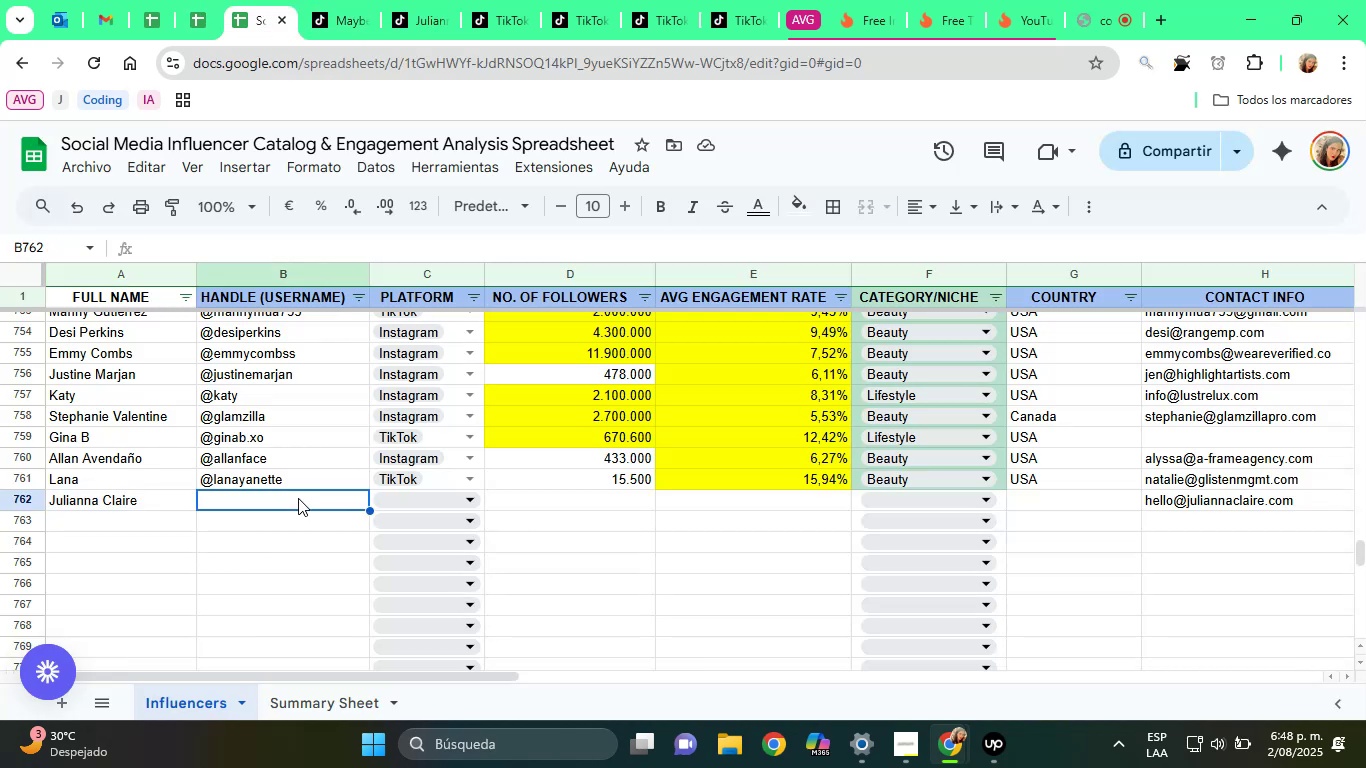 
key(Control+V)
 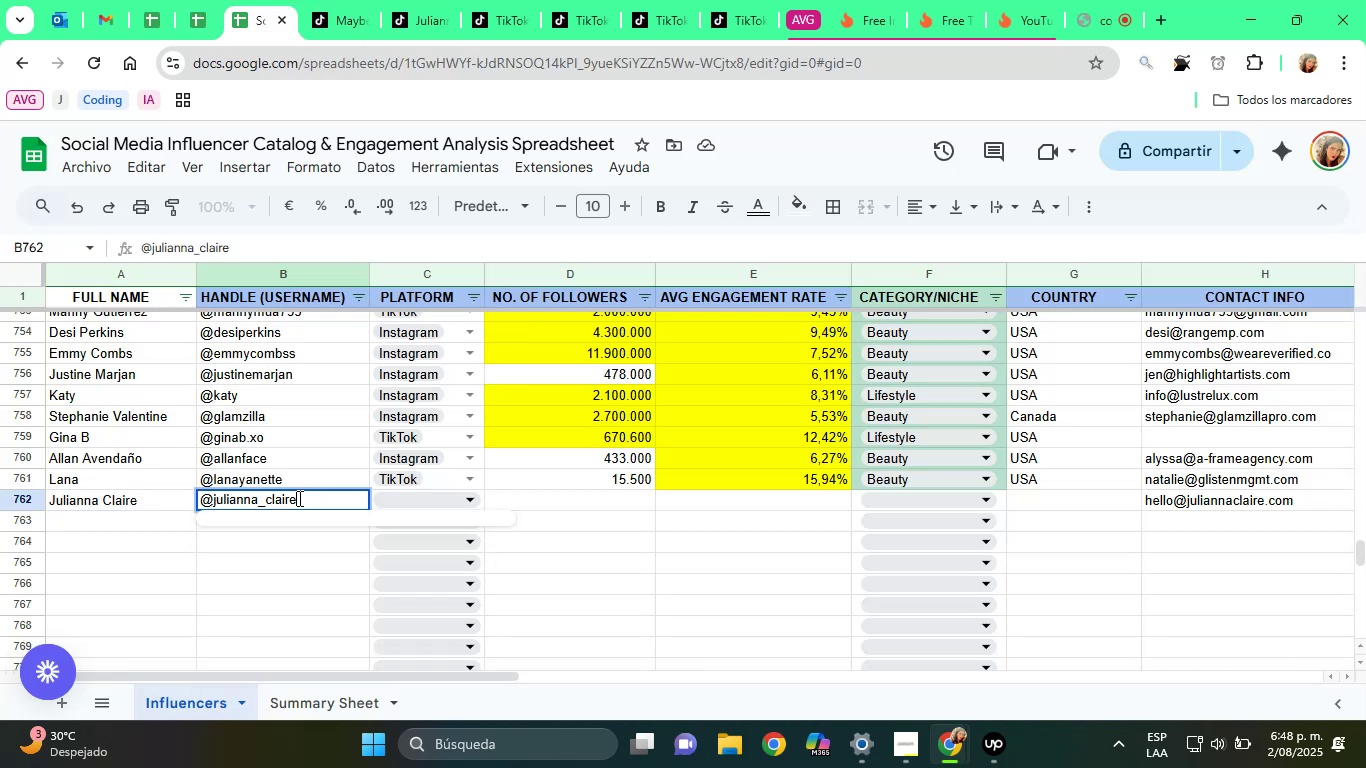 
key(ArrowRight)
 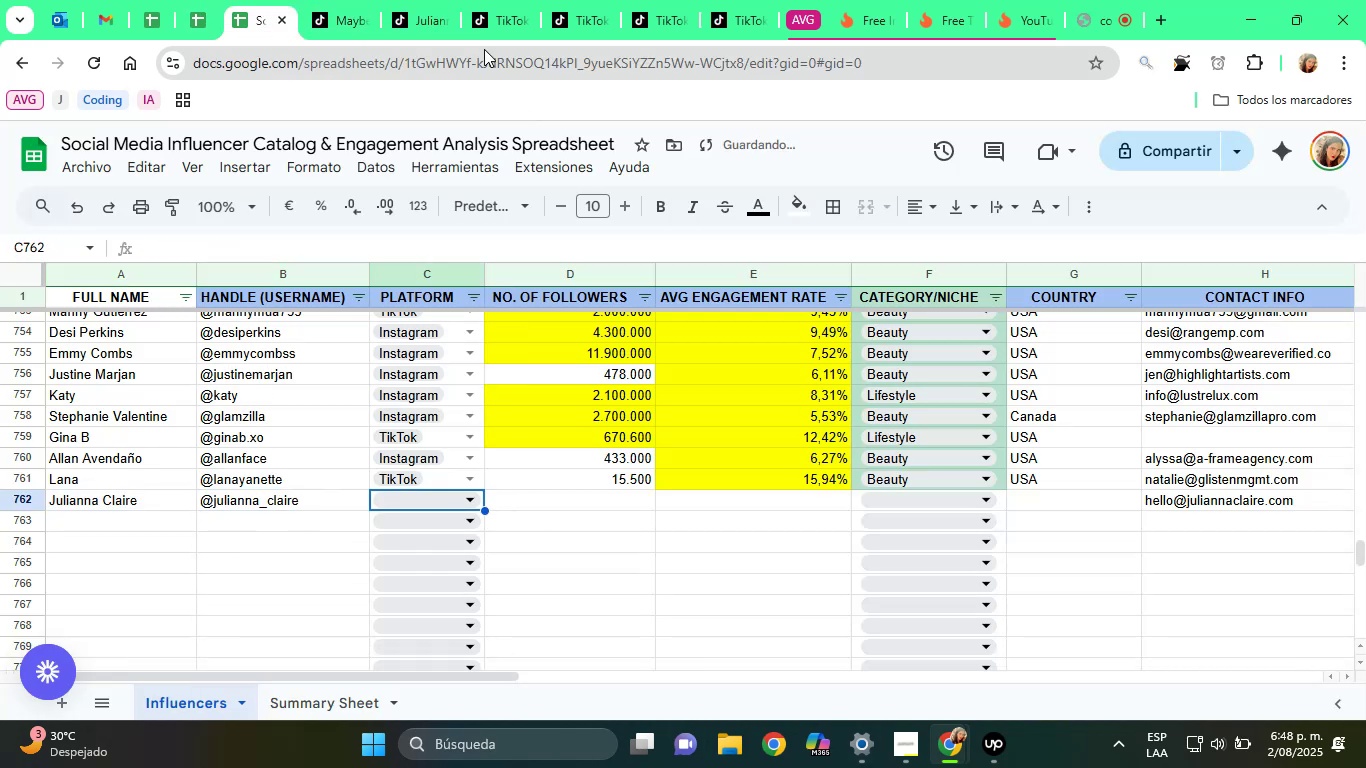 
mouse_move([406, 20])
 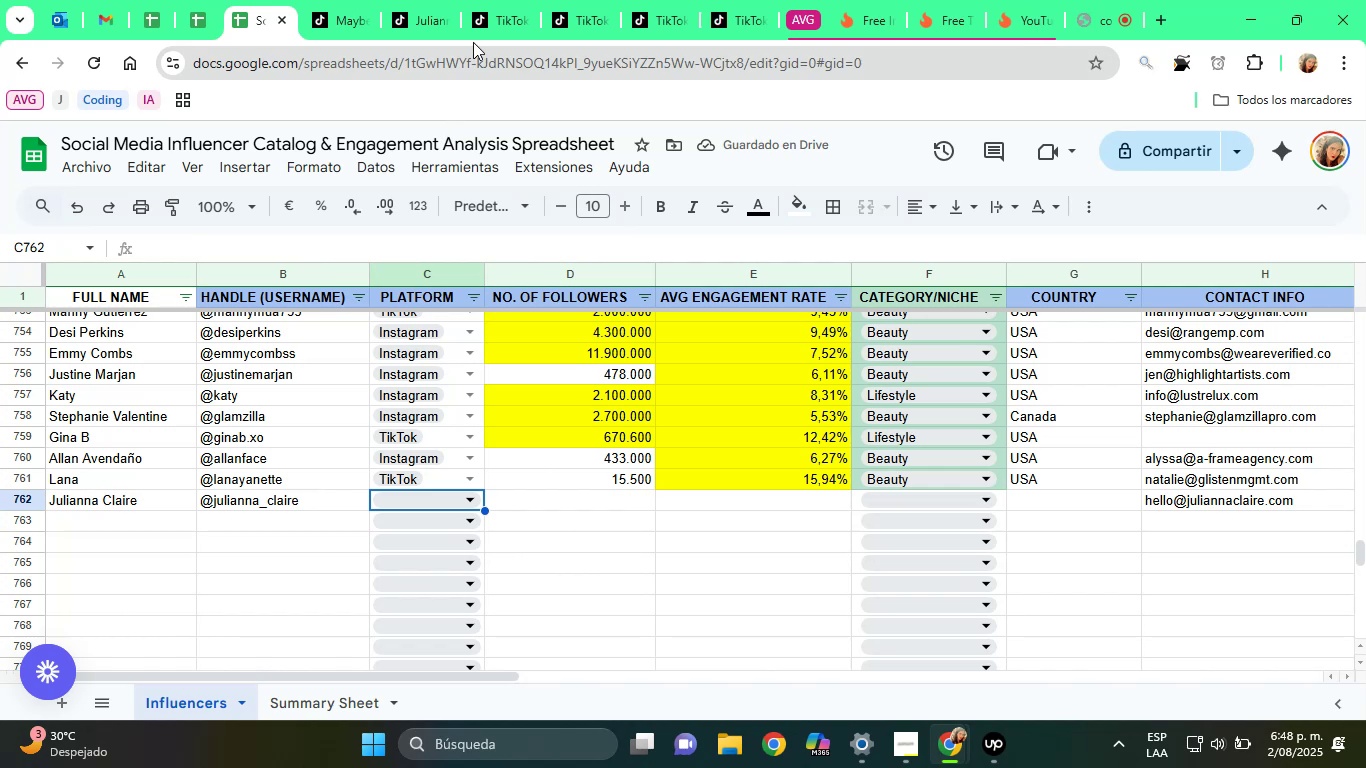 
key(T)
 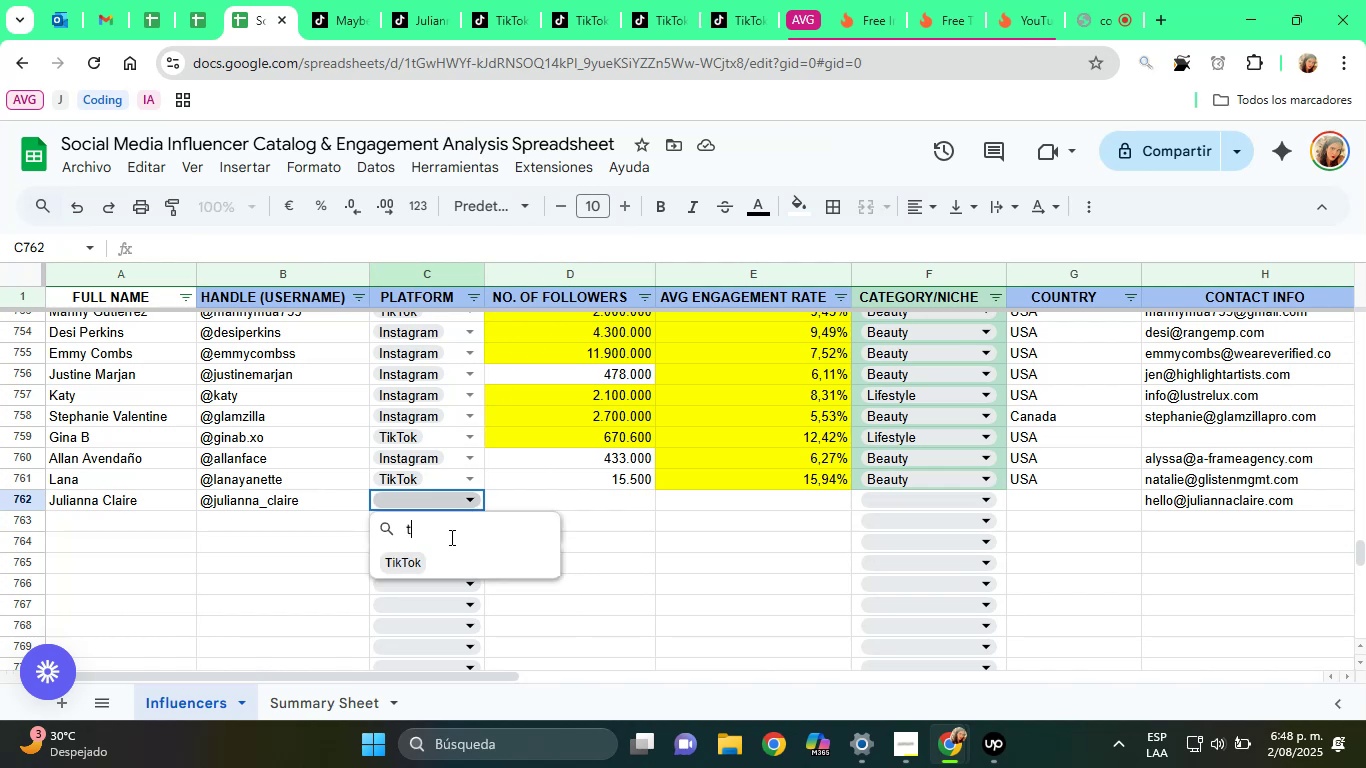 
left_click([427, 565])
 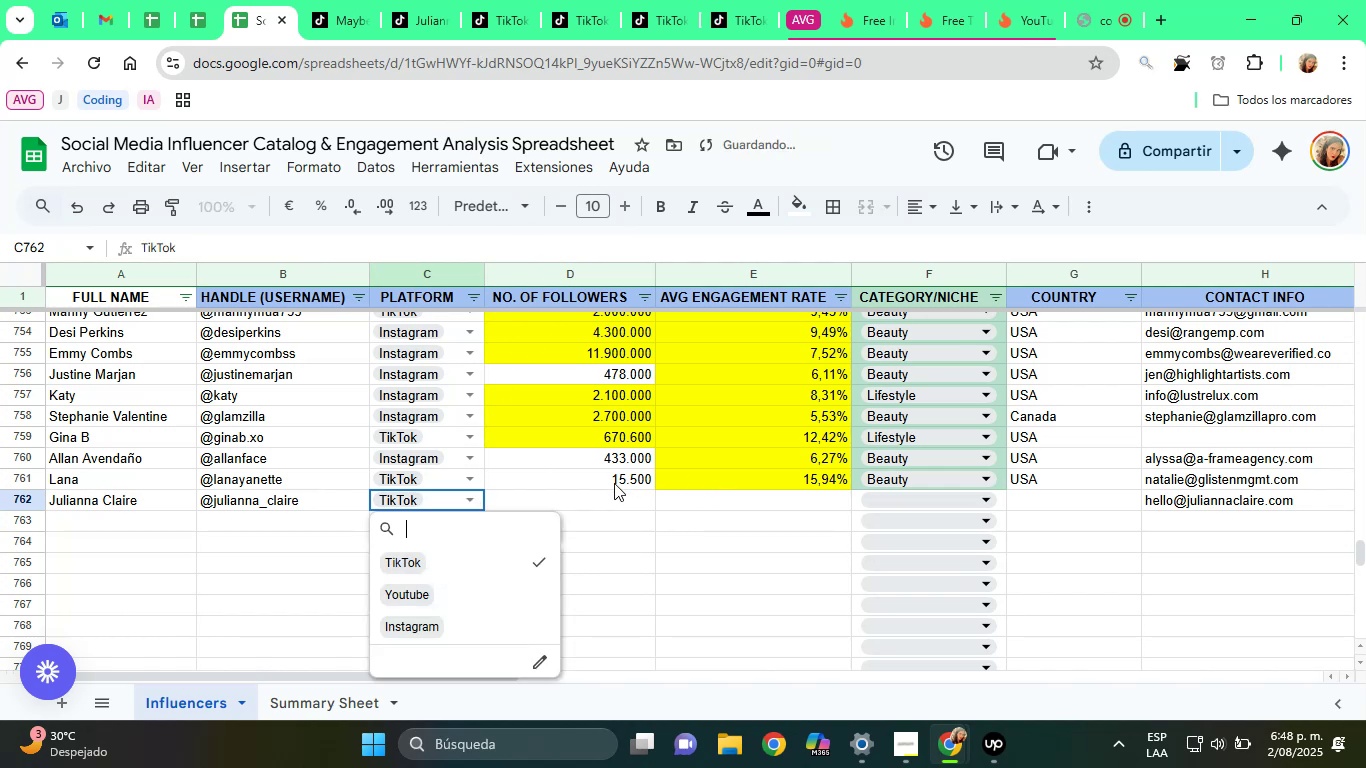 
left_click([591, 496])
 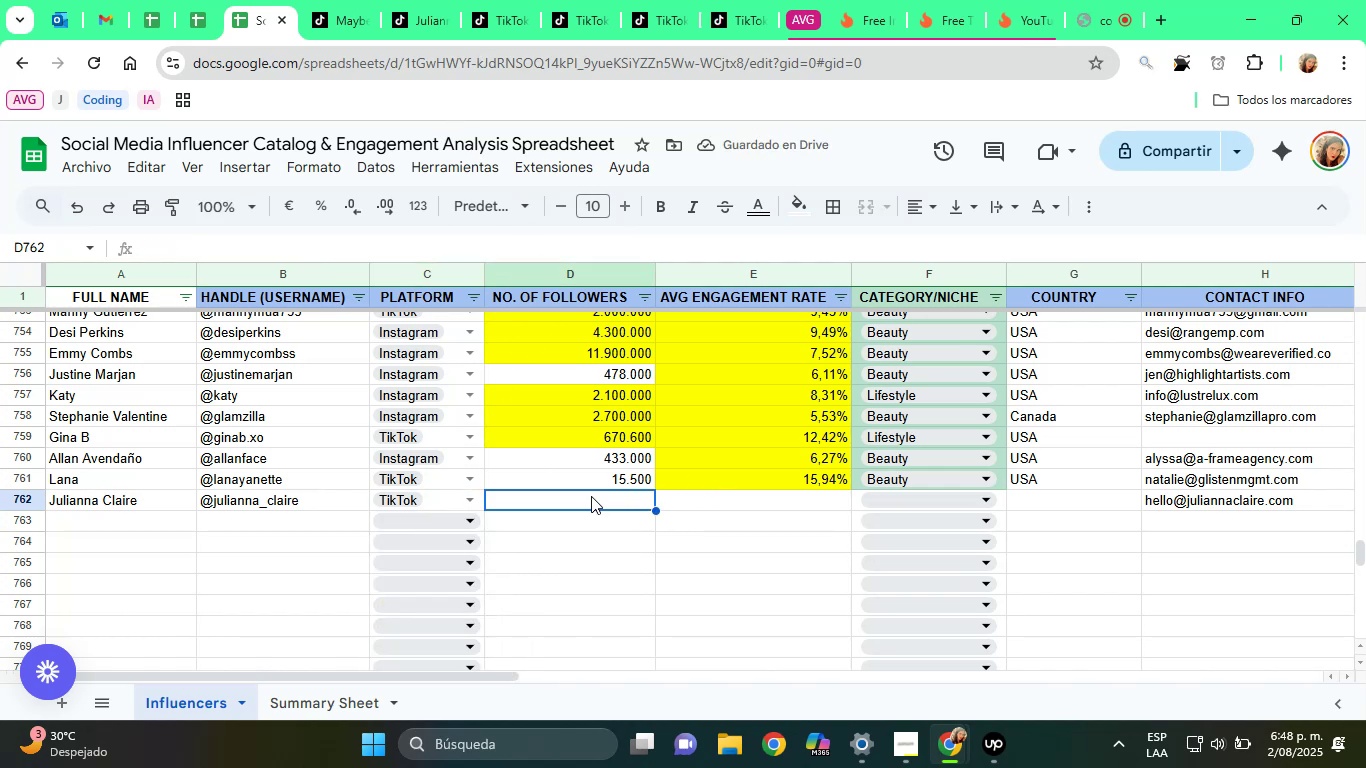 
wait(8.26)
 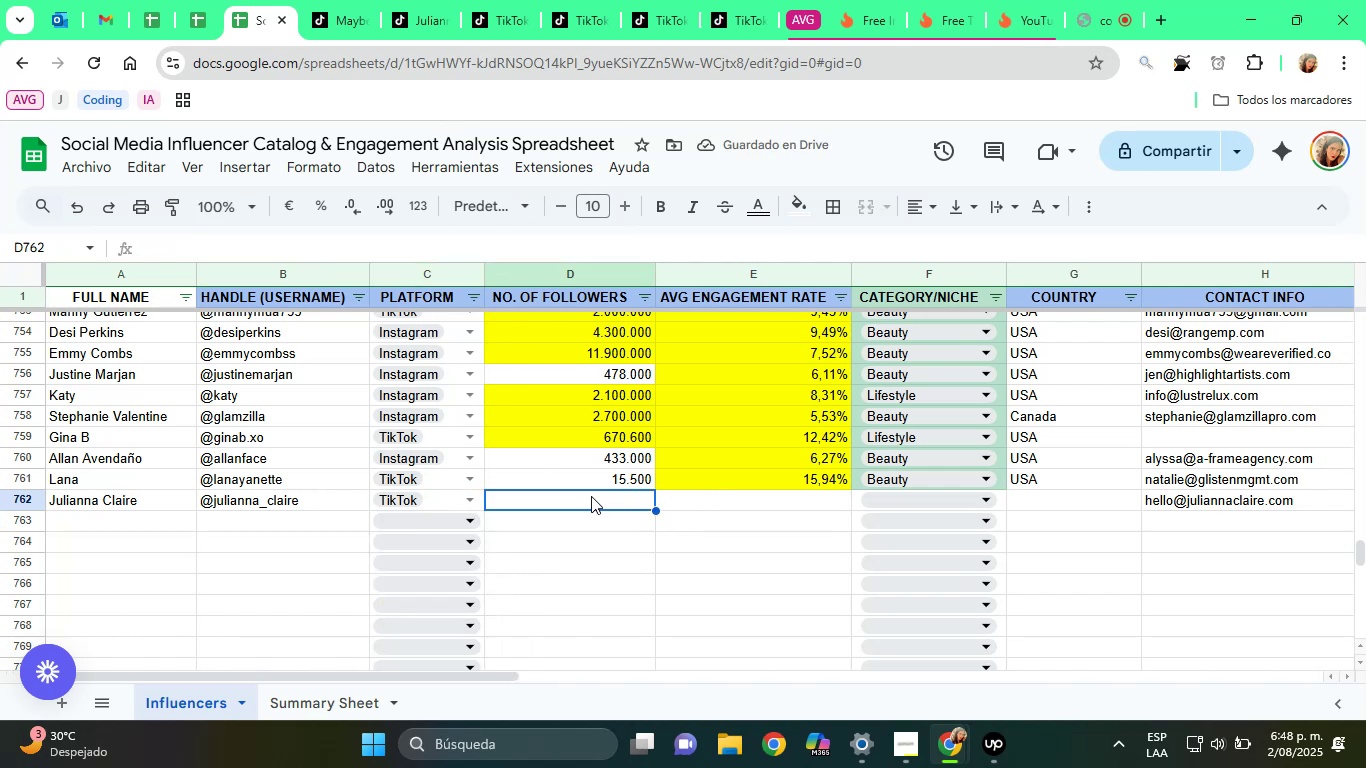 
type(2900000)
key(Tab)
 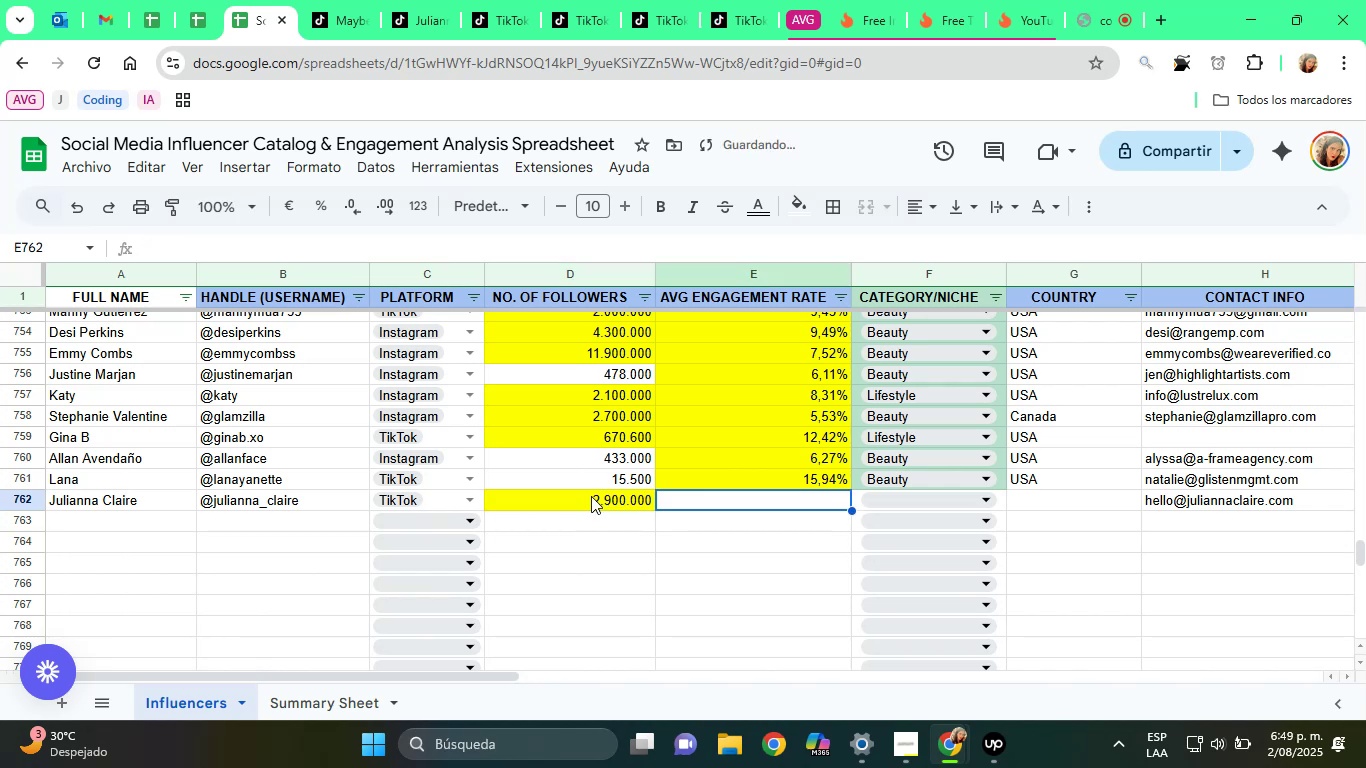 
key(ArrowRight)
 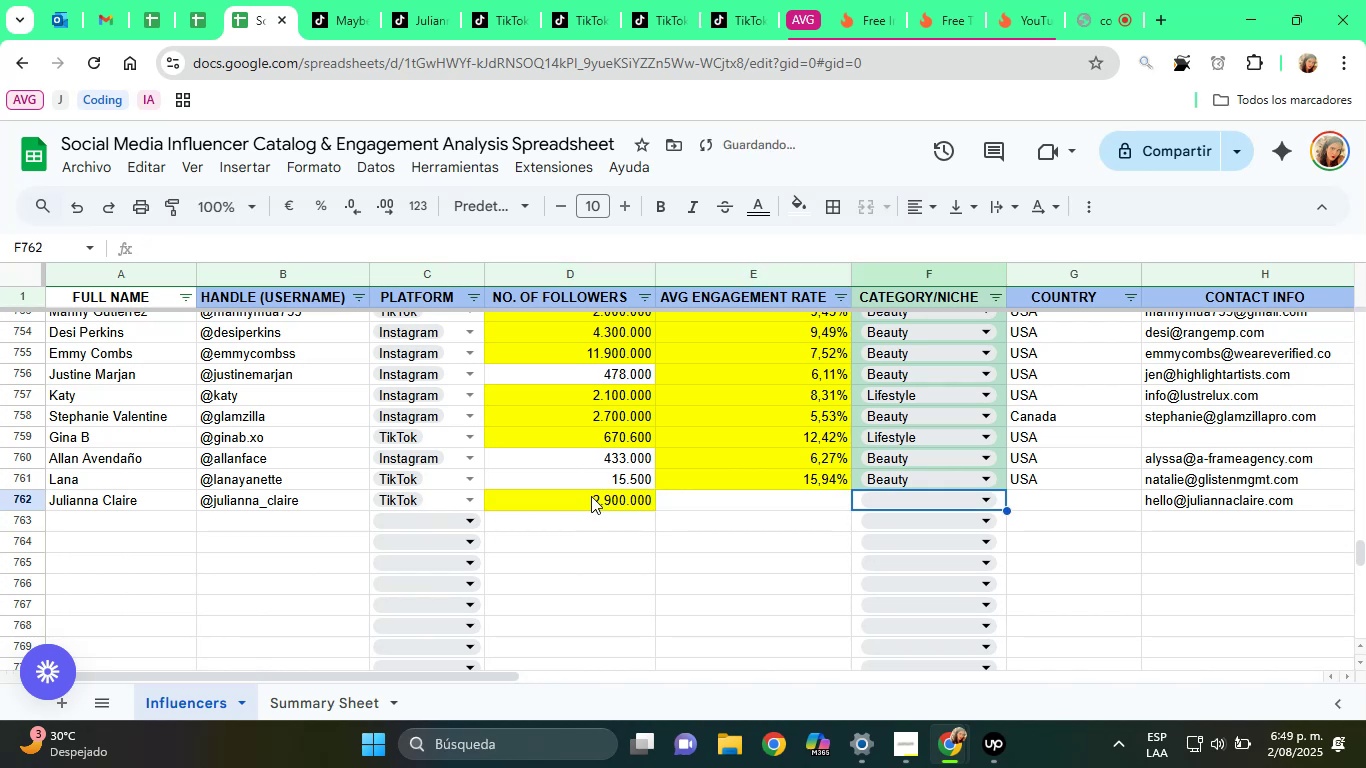 
key(ArrowLeft)
 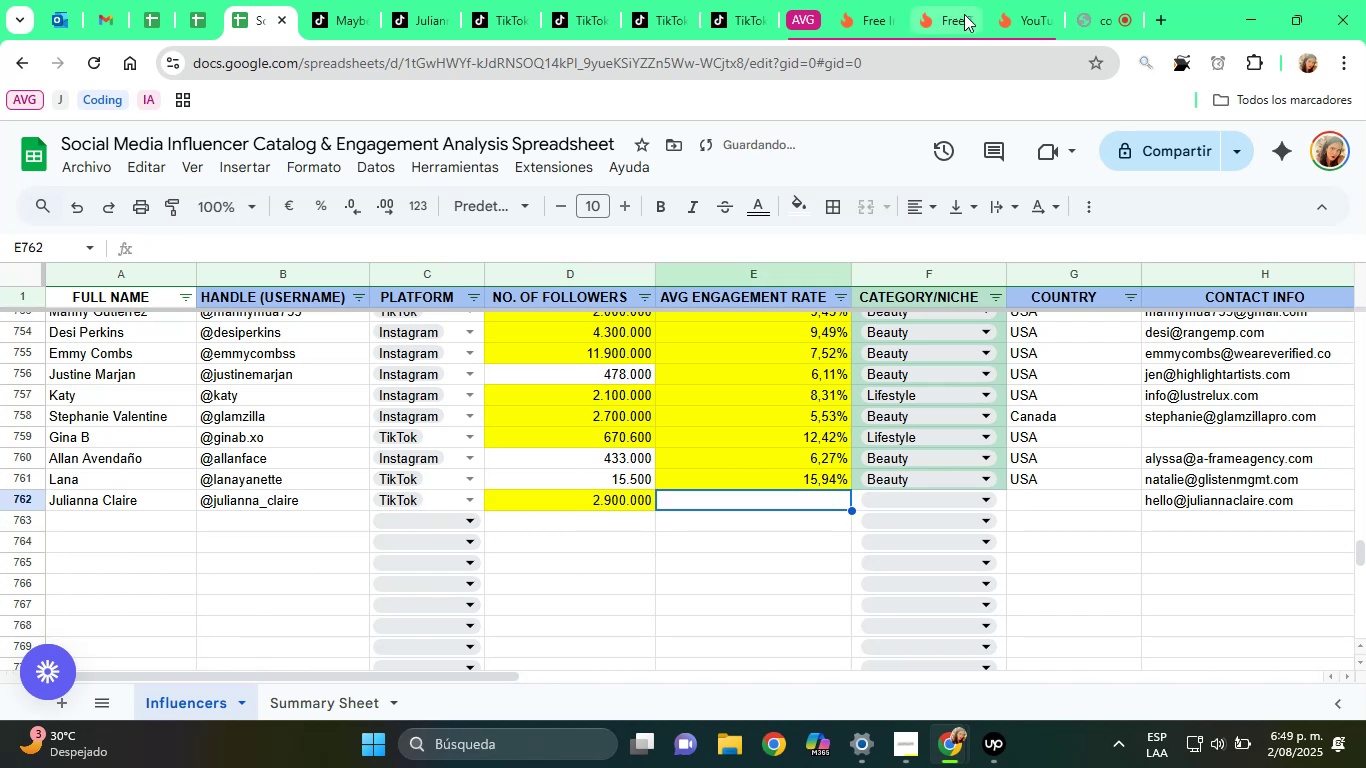 
left_click([942, 0])
 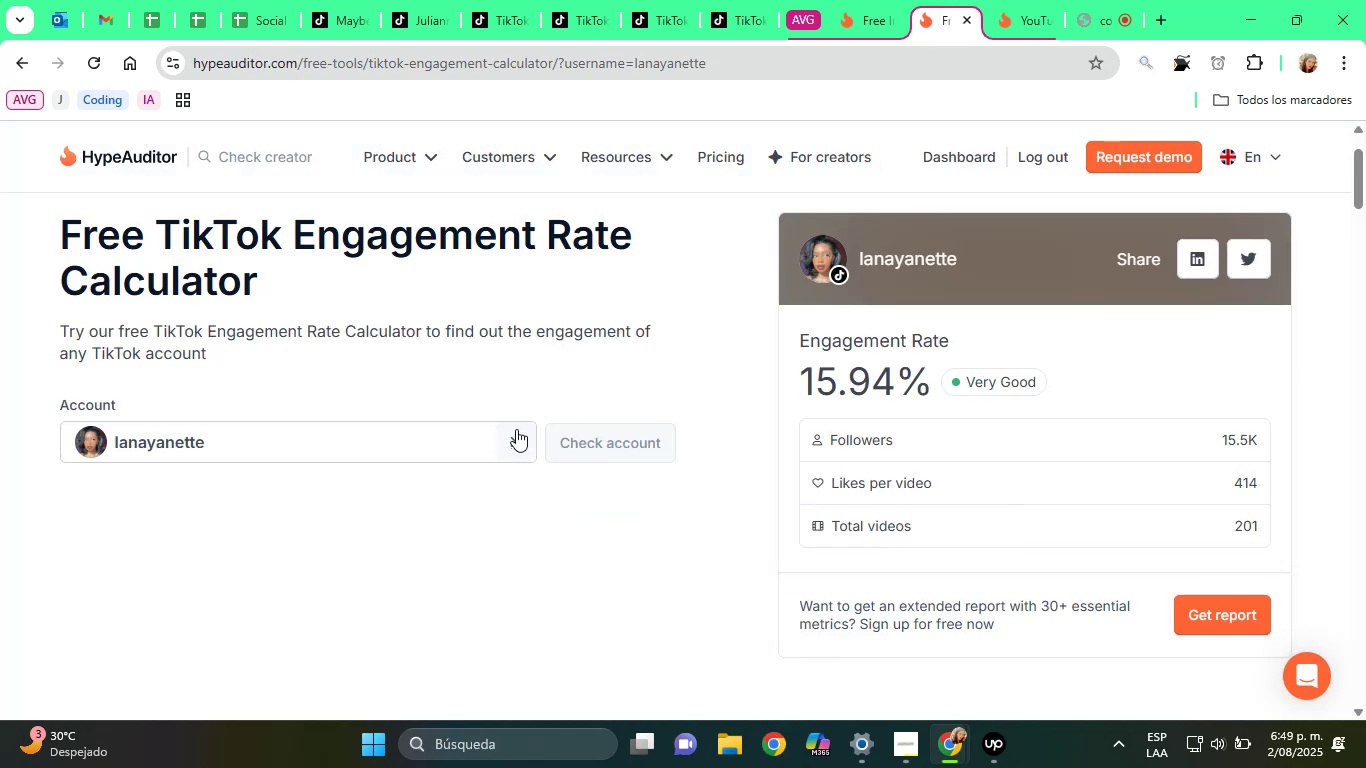 
double_click([466, 447])
 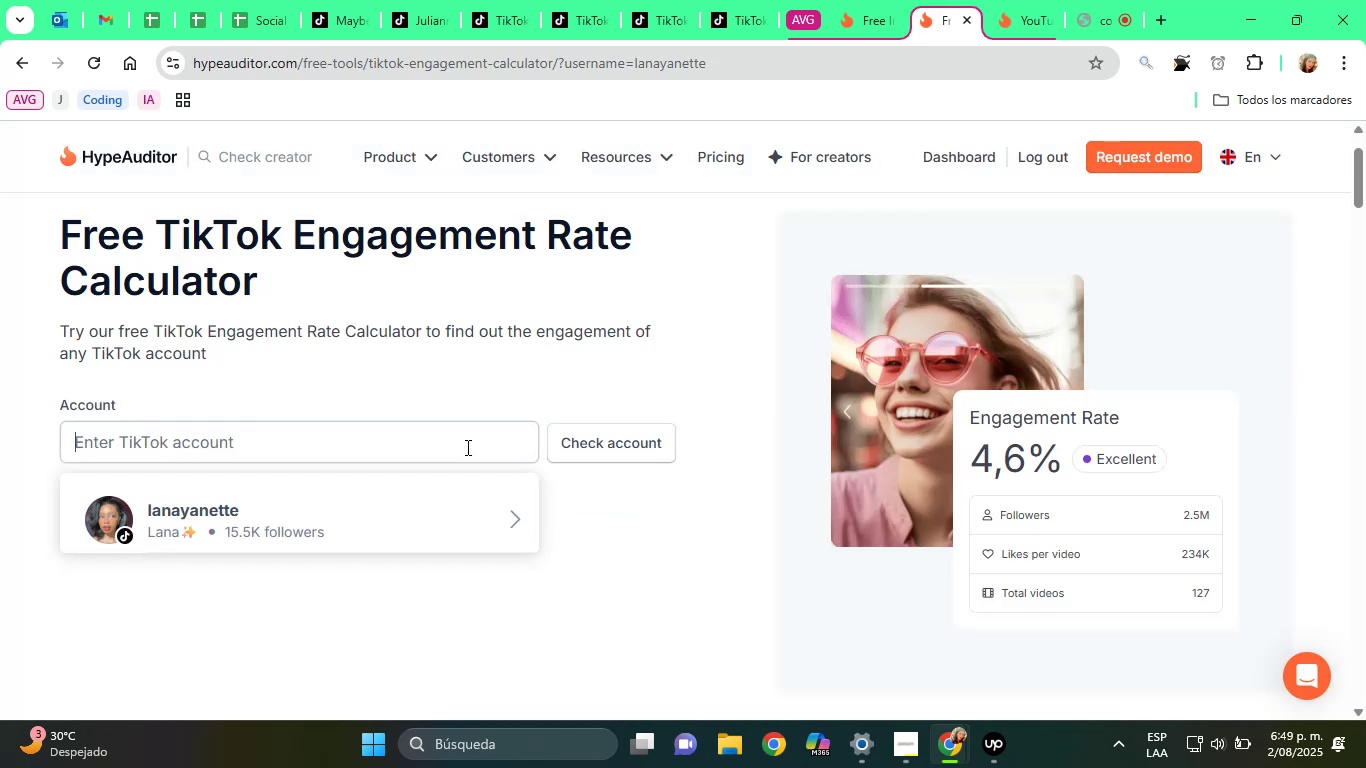 
key(Control+V)
 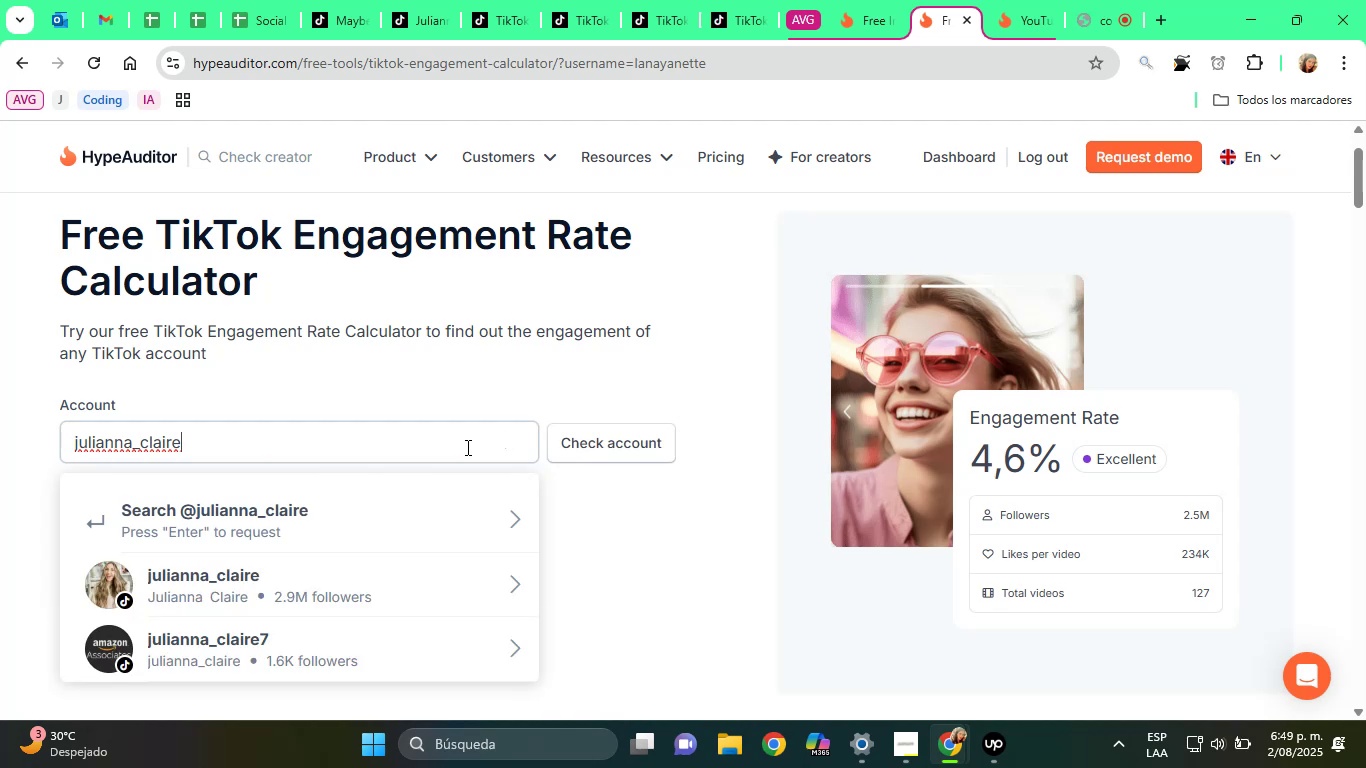 
wait(10.44)
 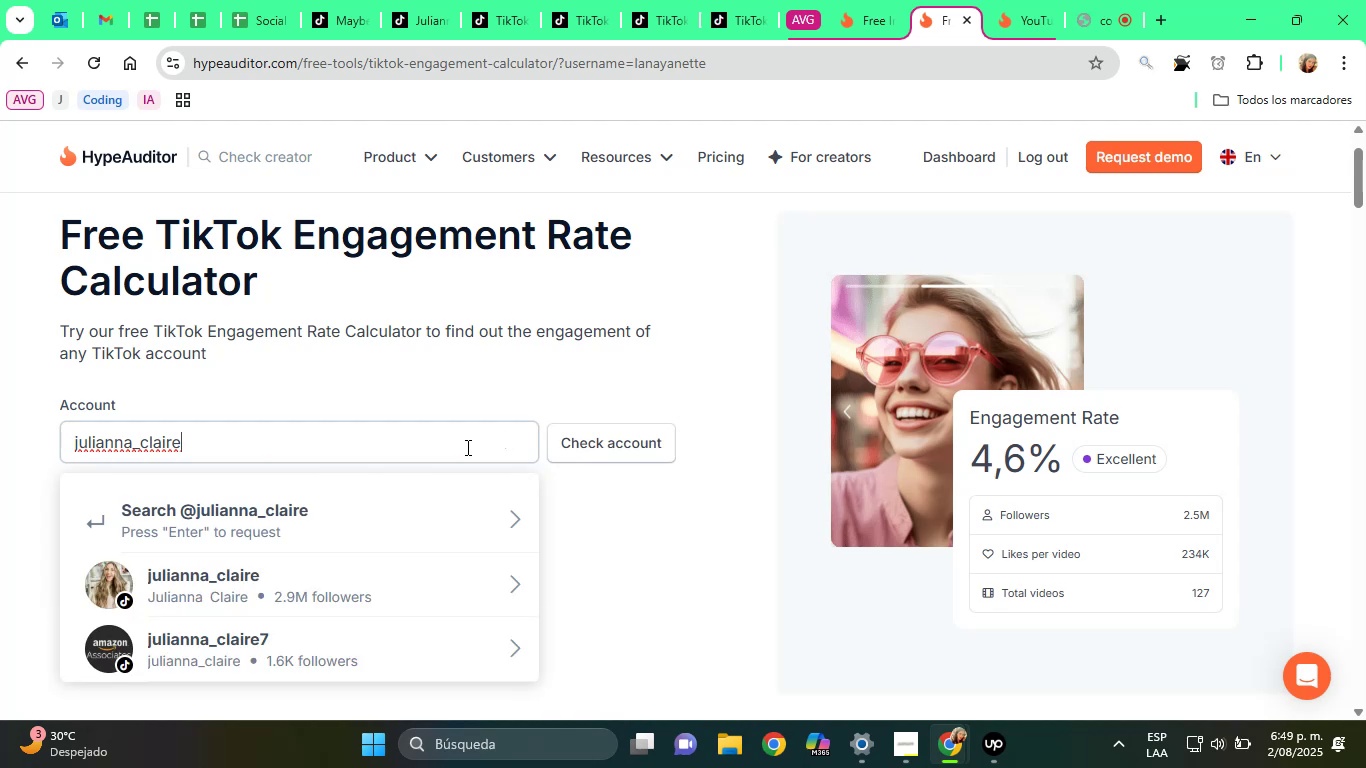 
left_click([302, 605])
 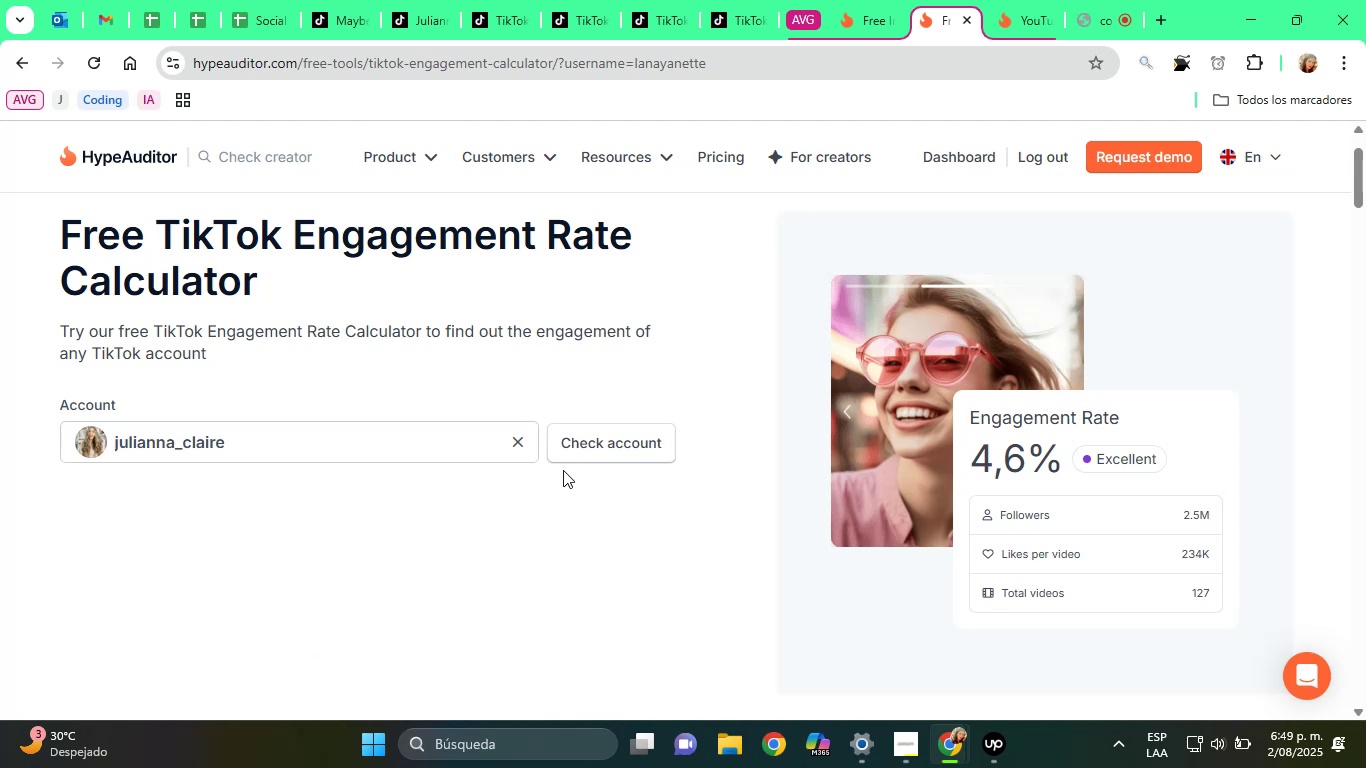 
left_click([571, 454])
 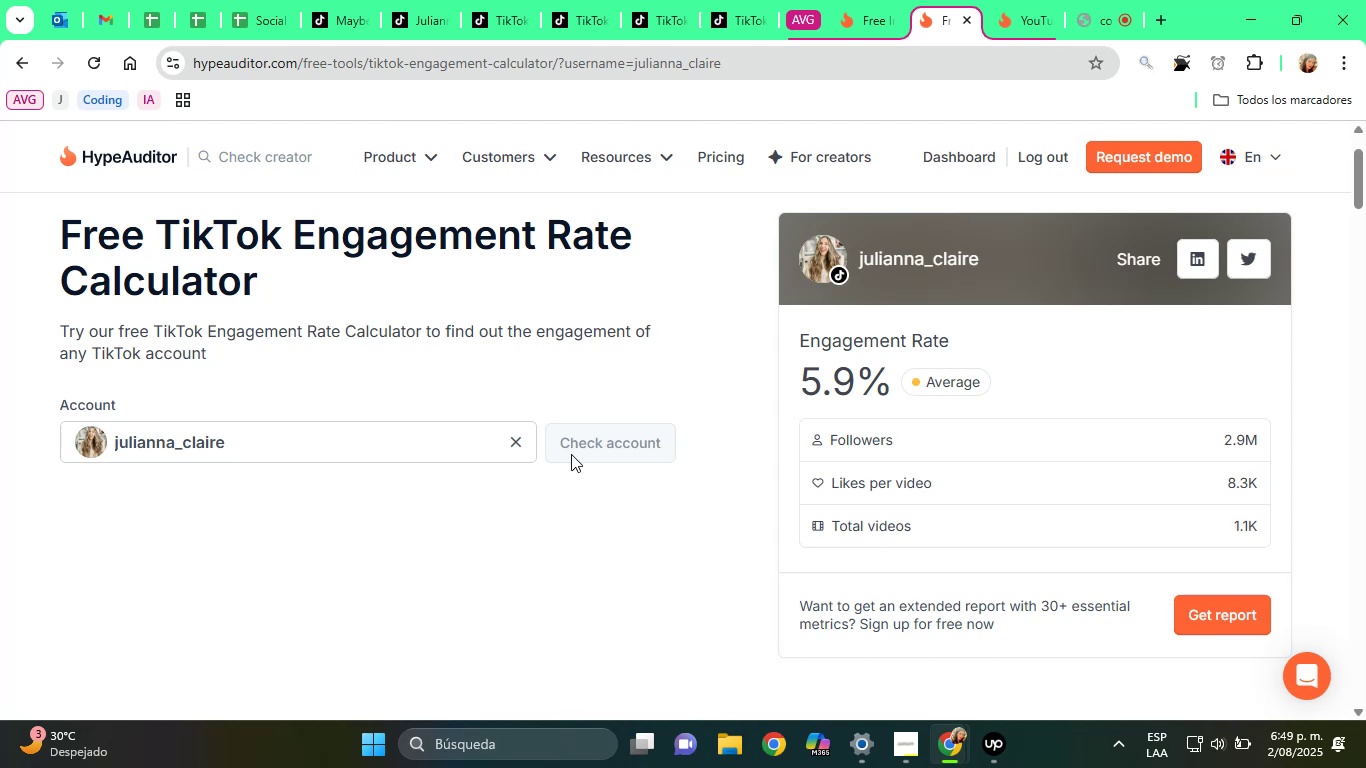 
wait(33.13)
 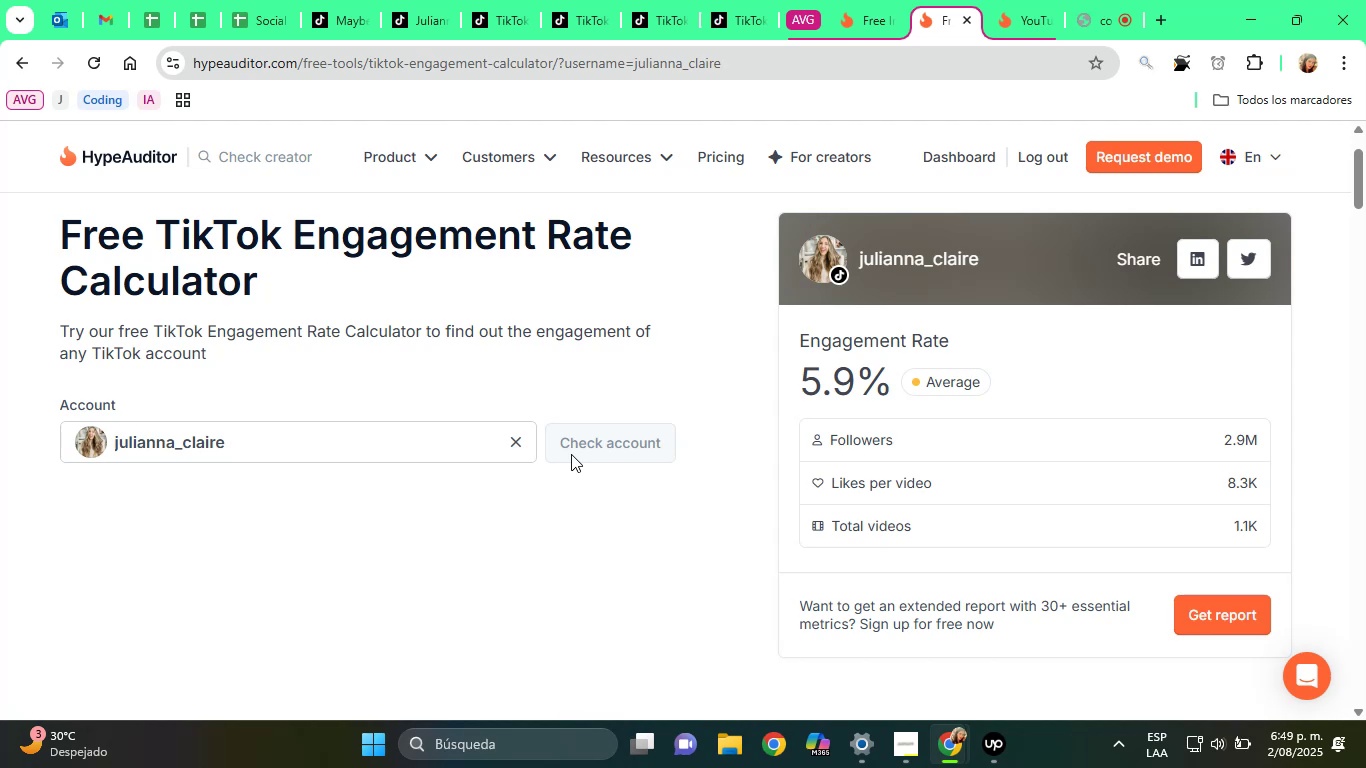 
left_click([277, 0])
 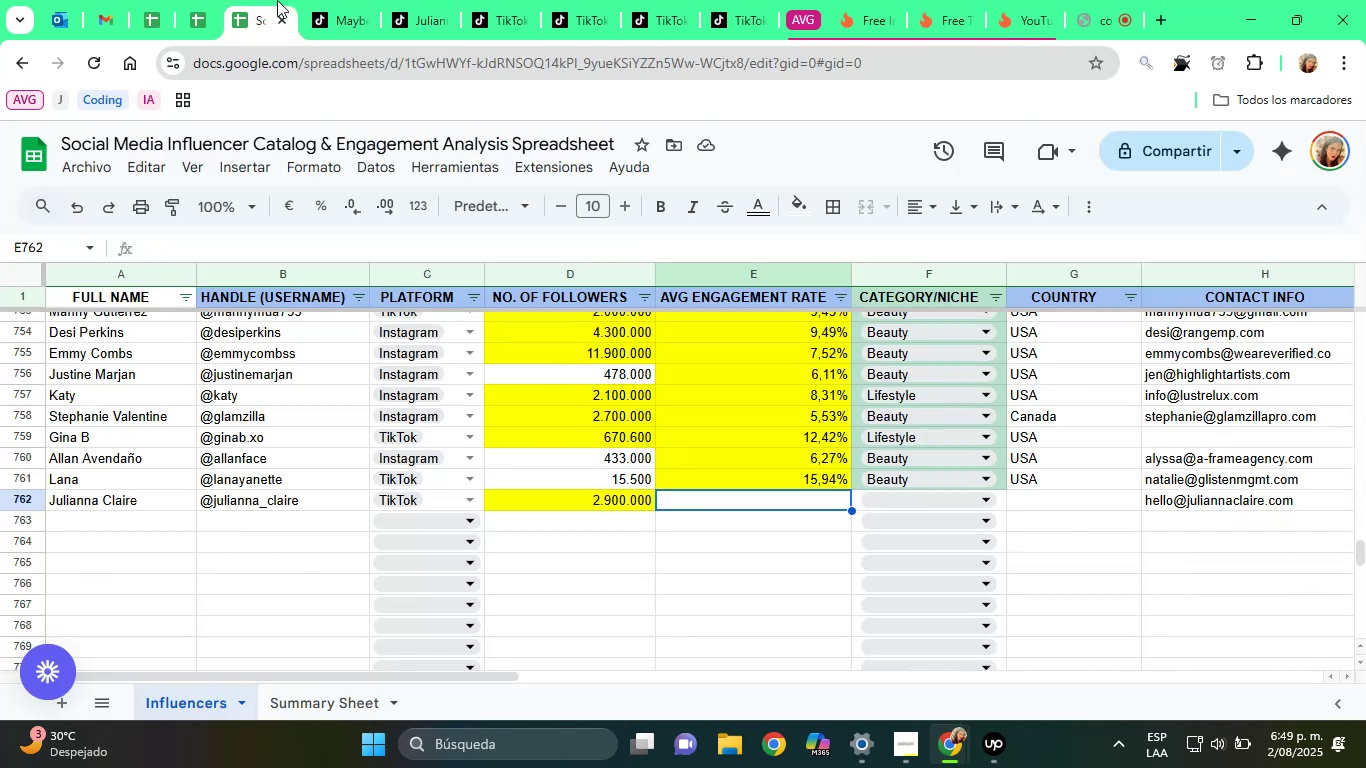 
key(5)
 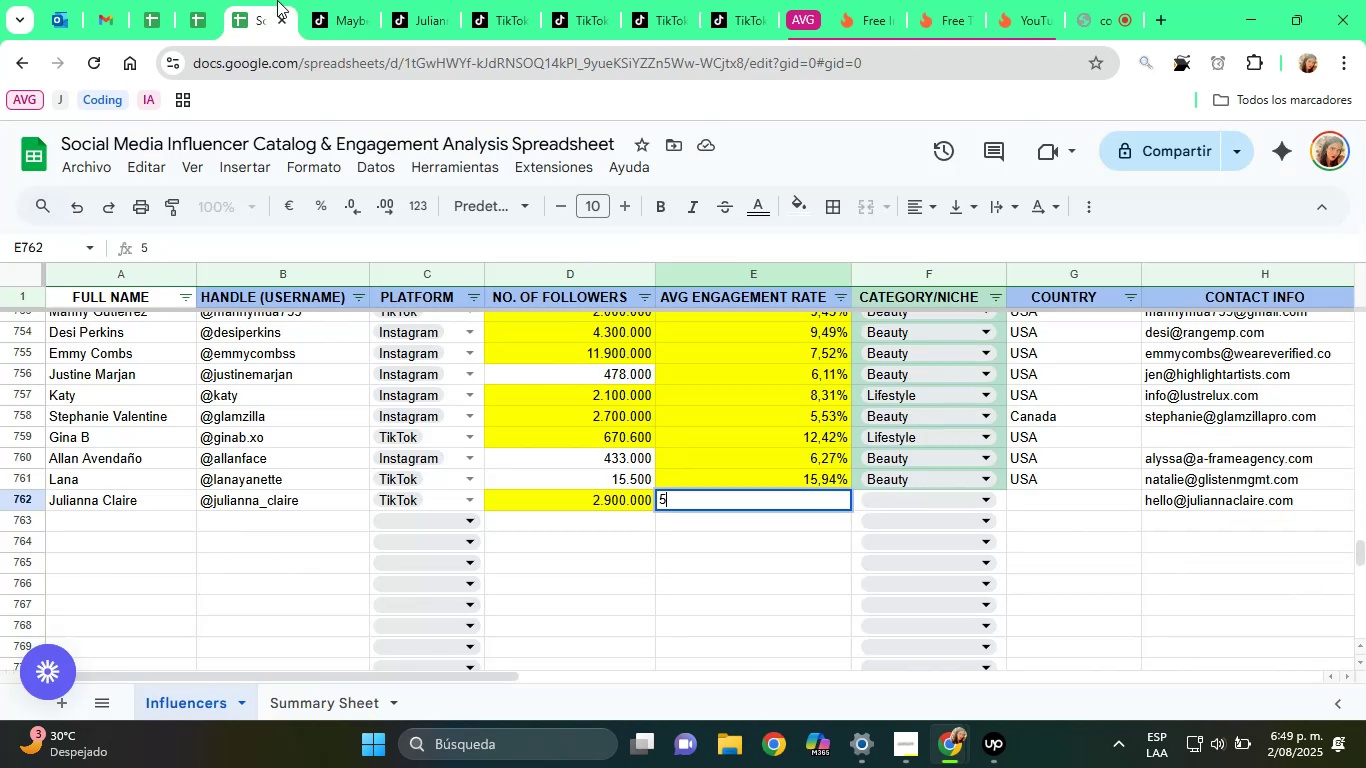 
key(Comma)
 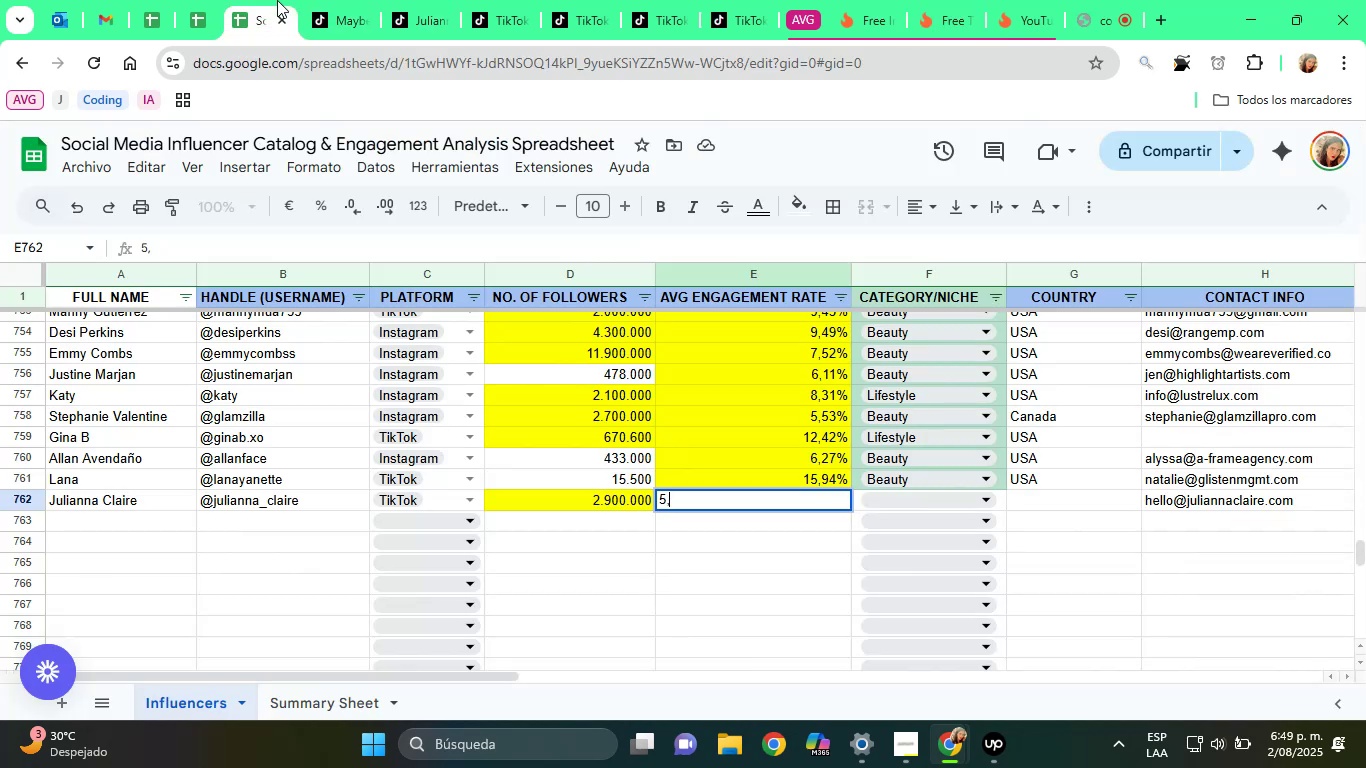 
key(9)
 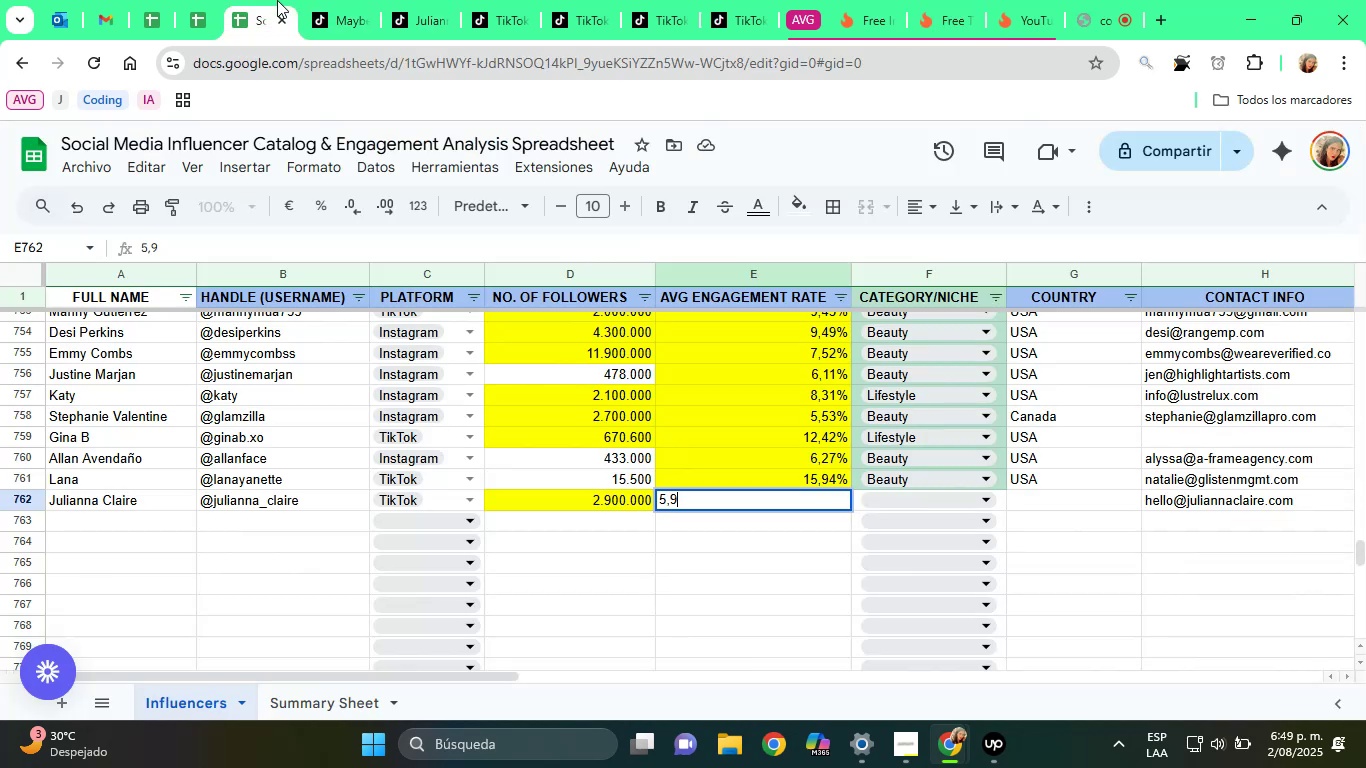 
key(Shift+ShiftRight)
 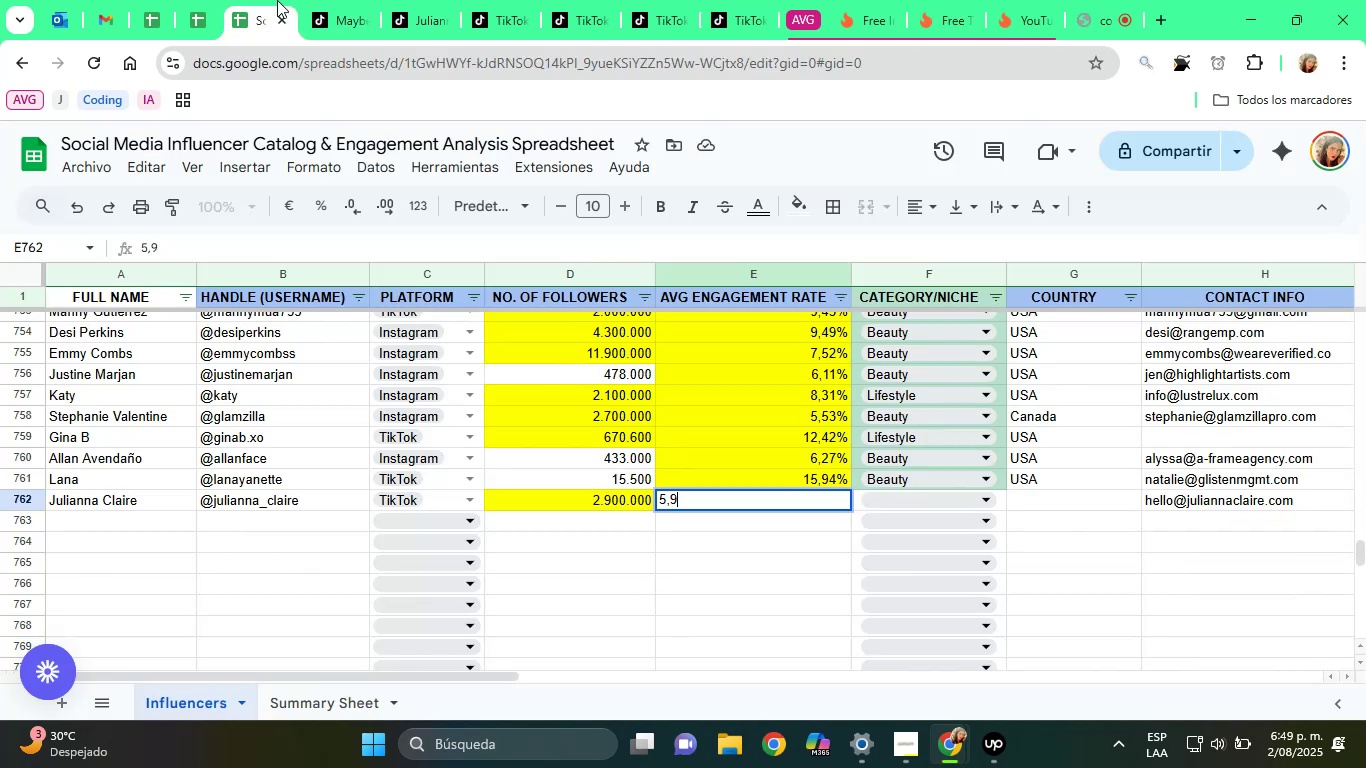 
key(Shift+5)
 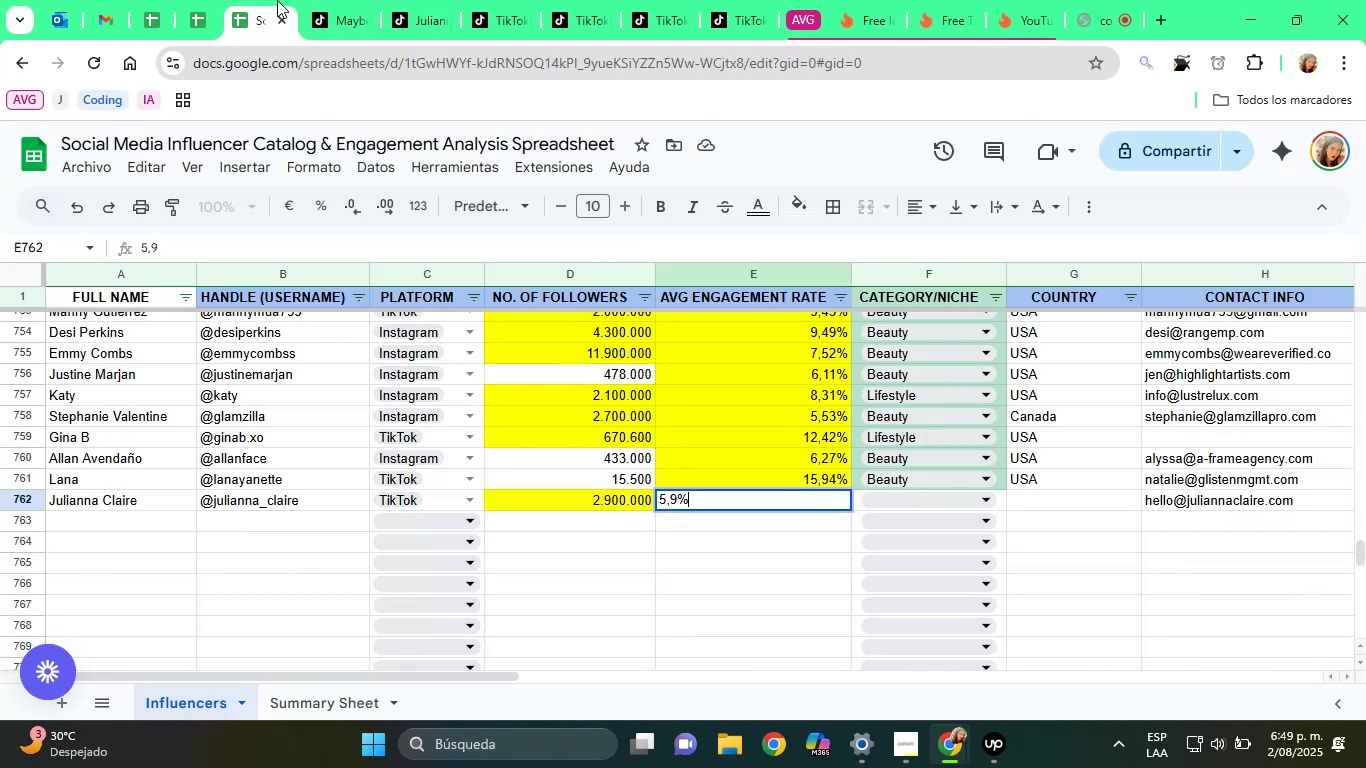 
key(Enter)
 